 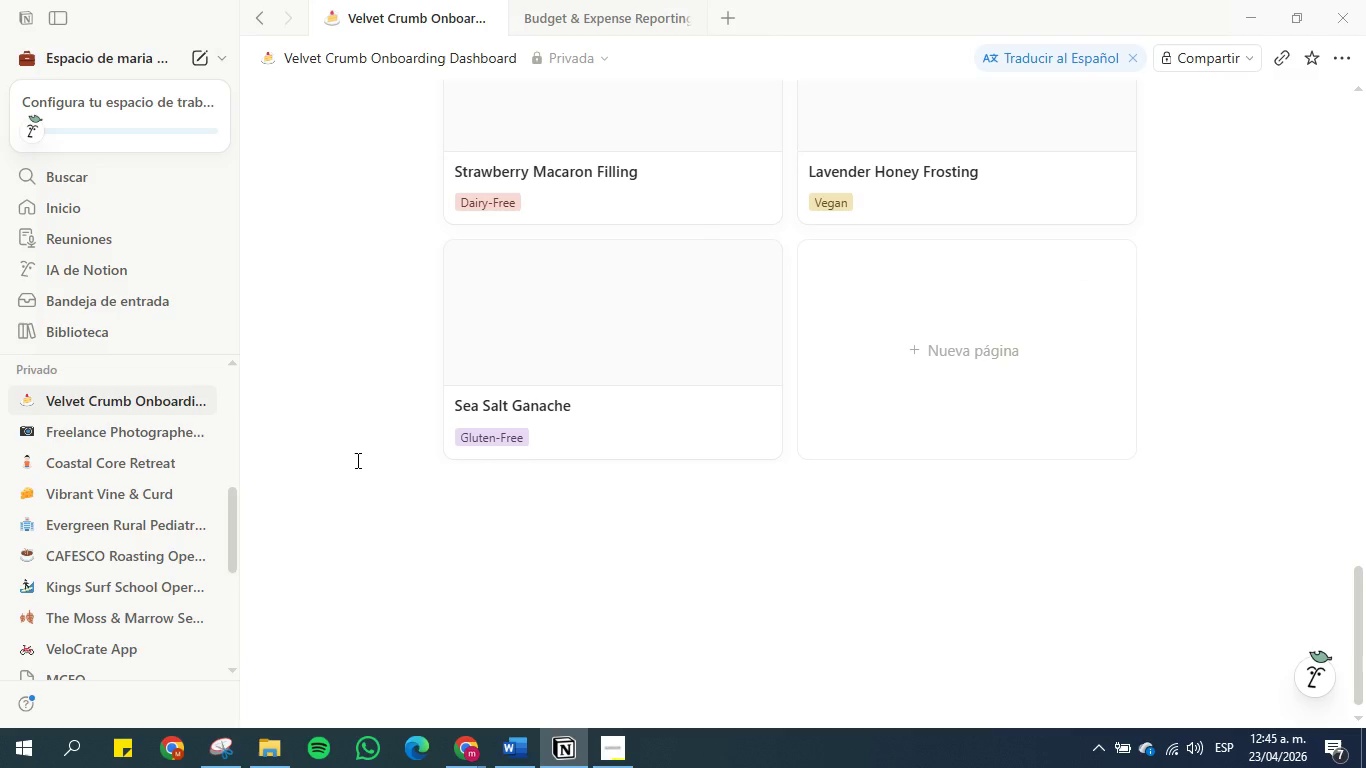 
left_click([508, 760])
 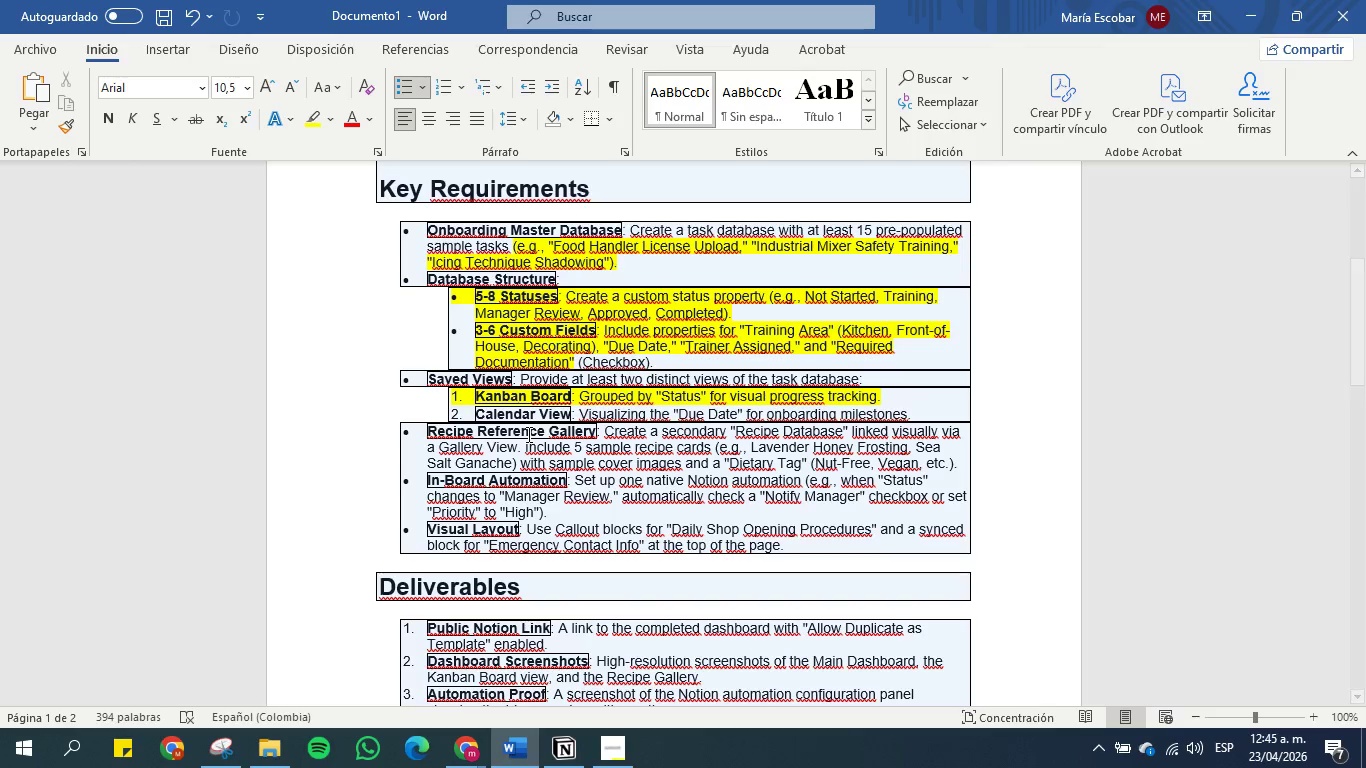 
wait(11.27)
 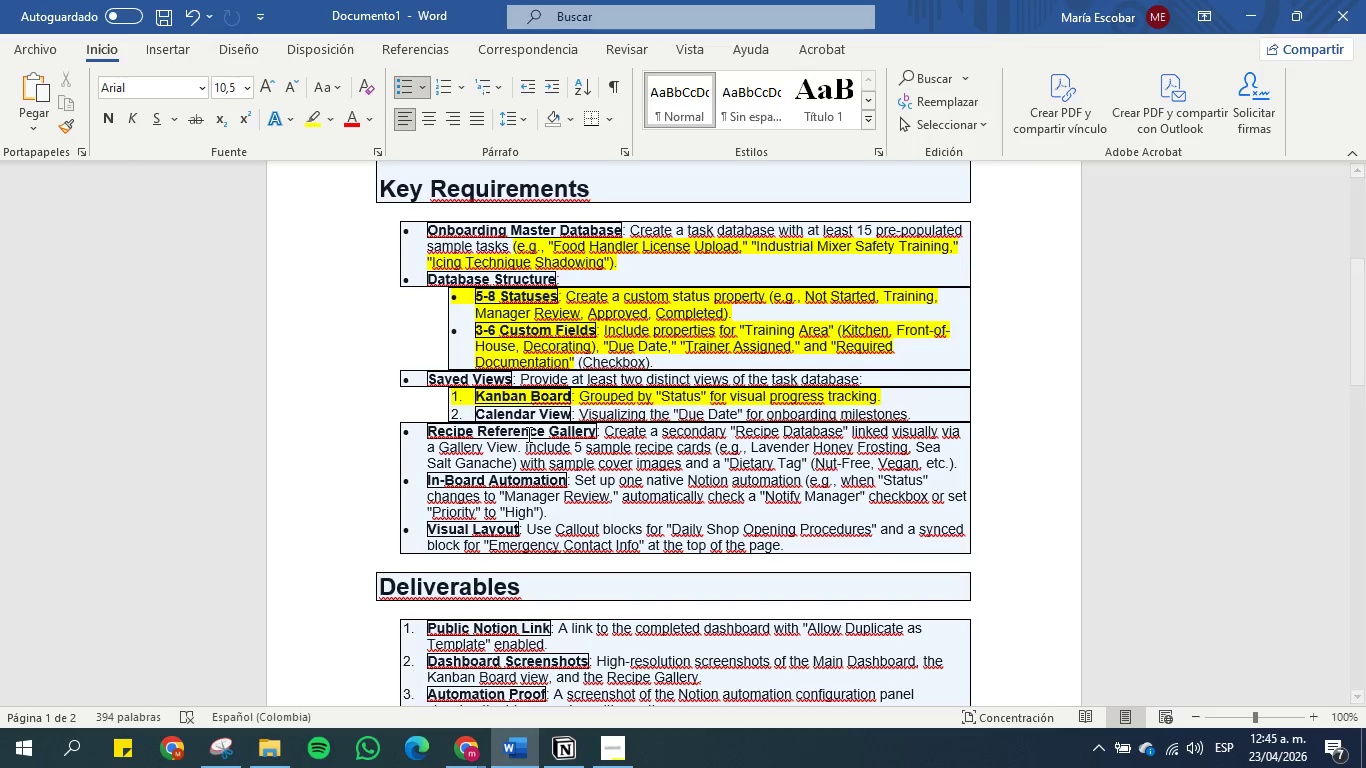 
scroll: coordinate [527, 434], scroll_direction: up, amount: 3.0
 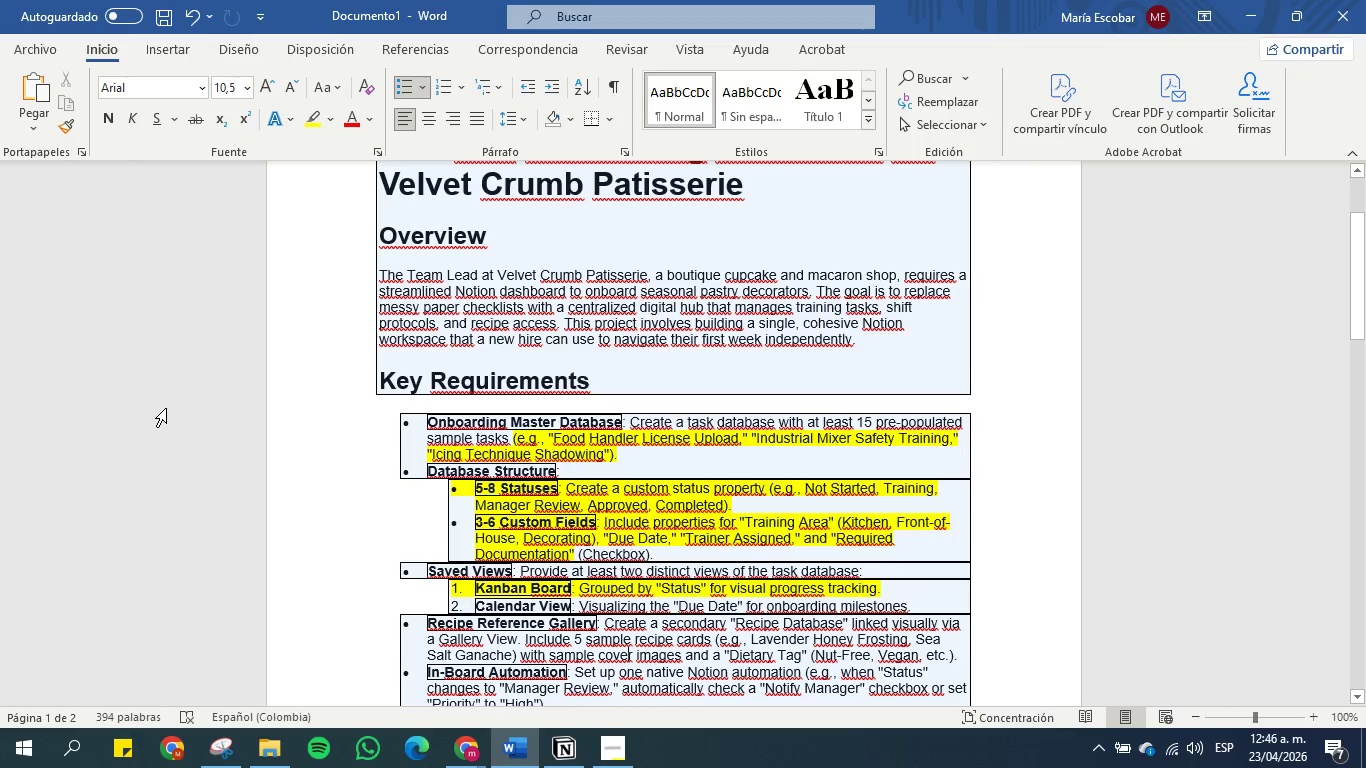 
scroll: coordinate [287, 433], scroll_direction: down, amount: 1.0
 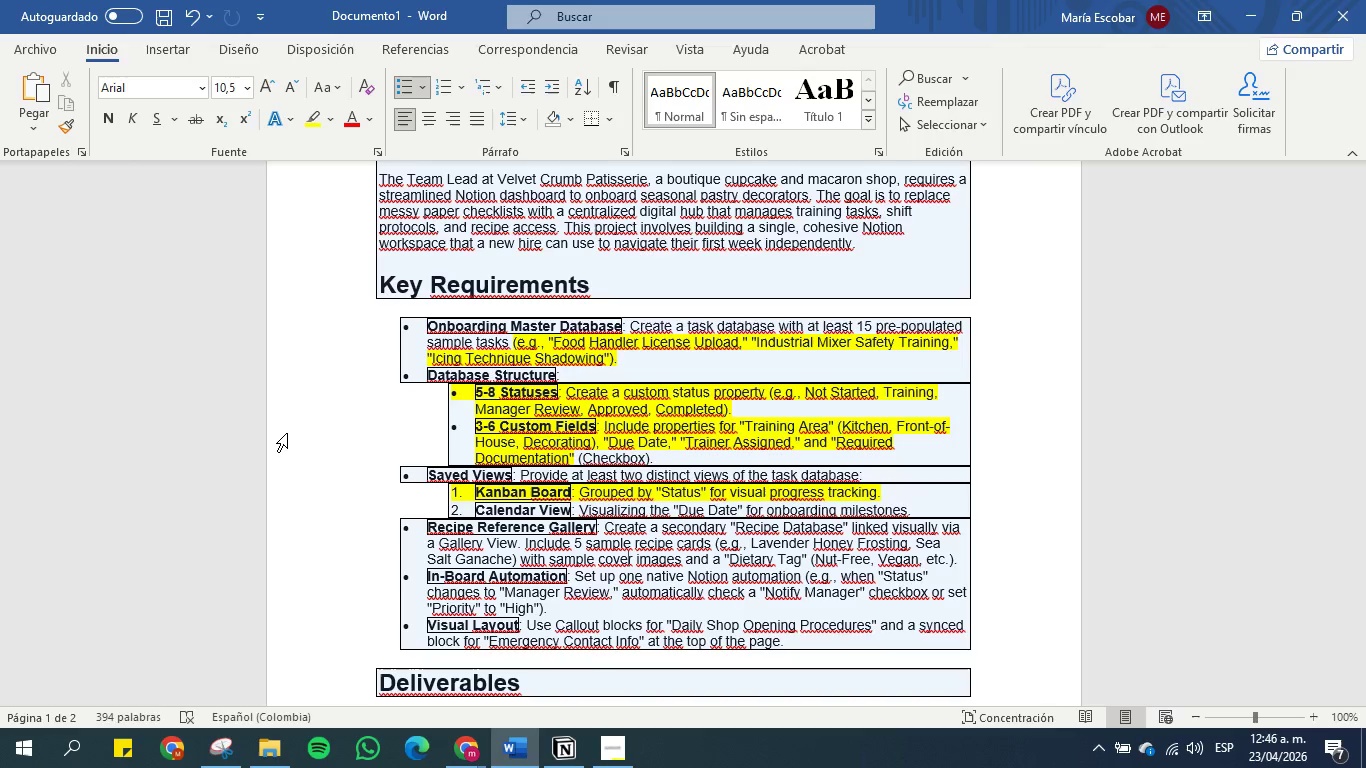 
wait(13.35)
 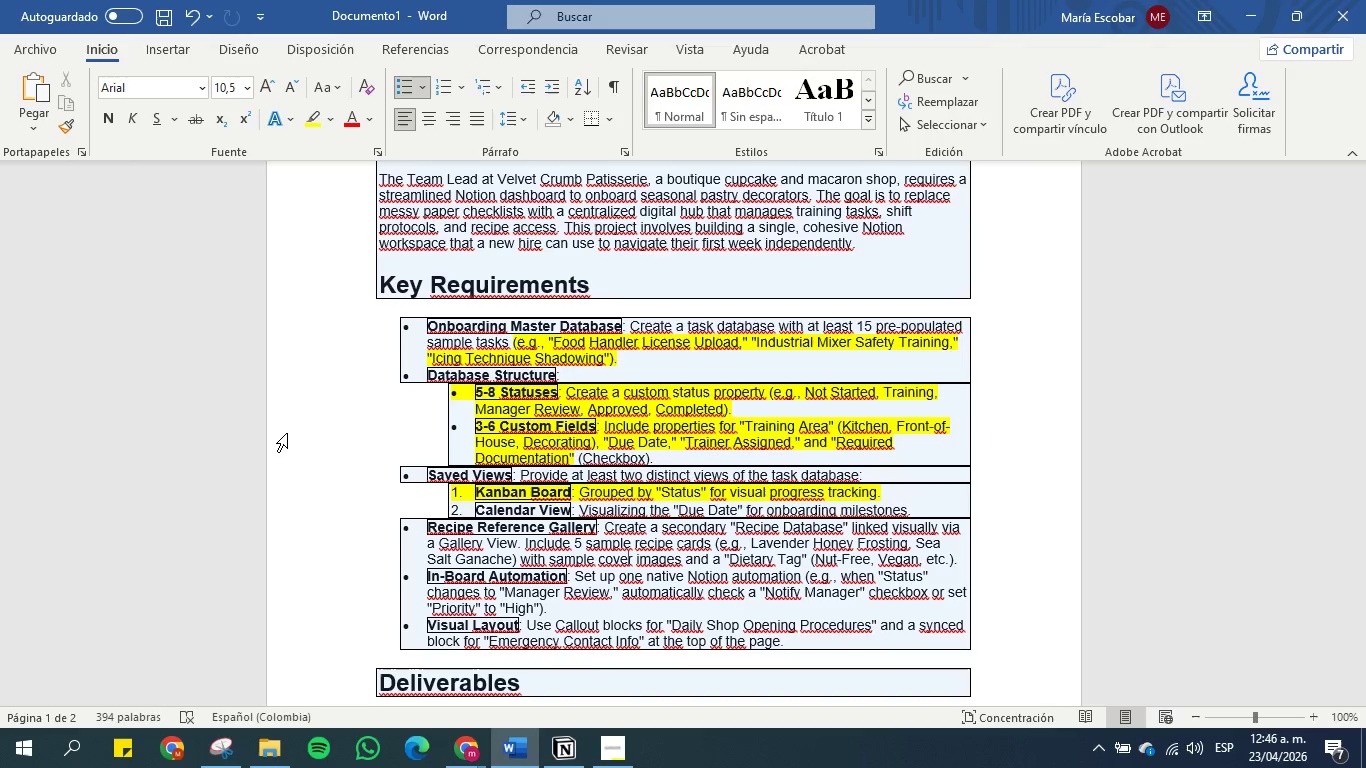 
left_click([571, 753])
 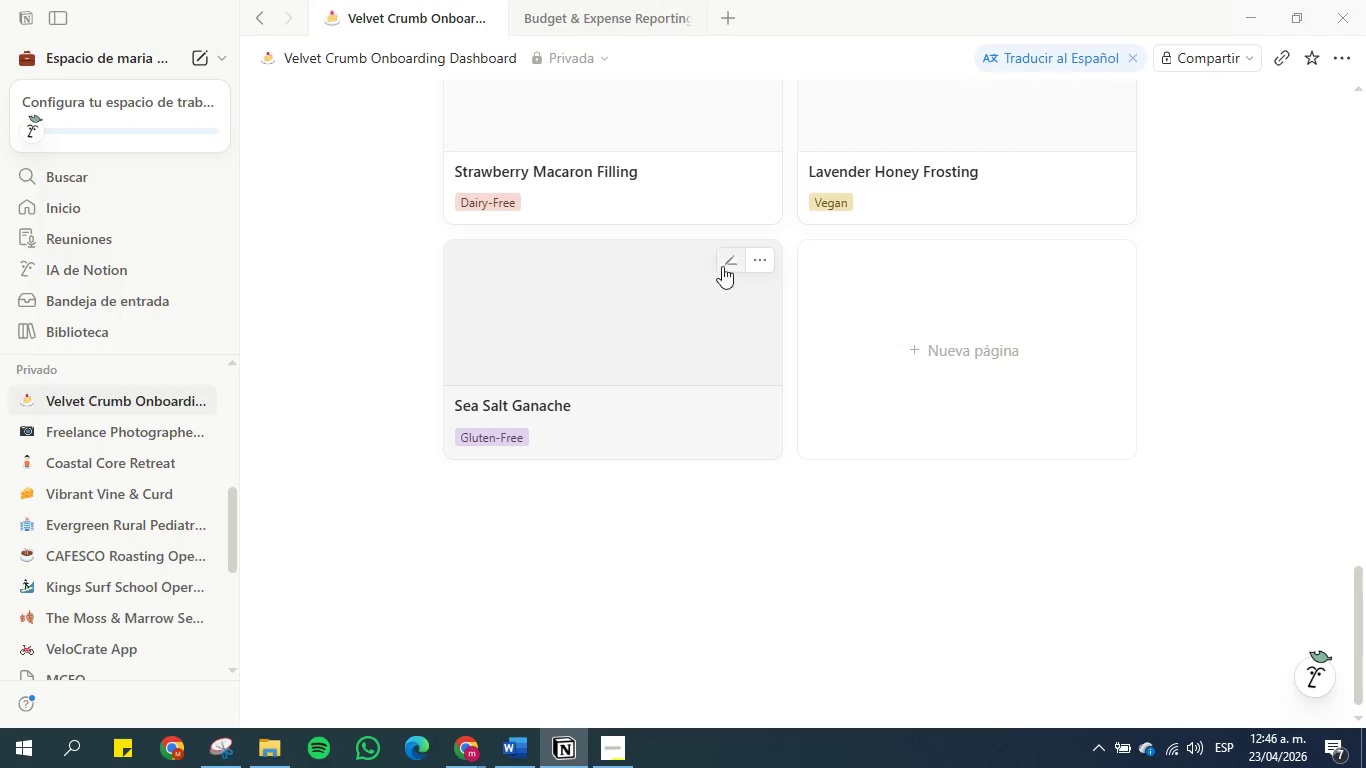 
left_click([760, 260])
 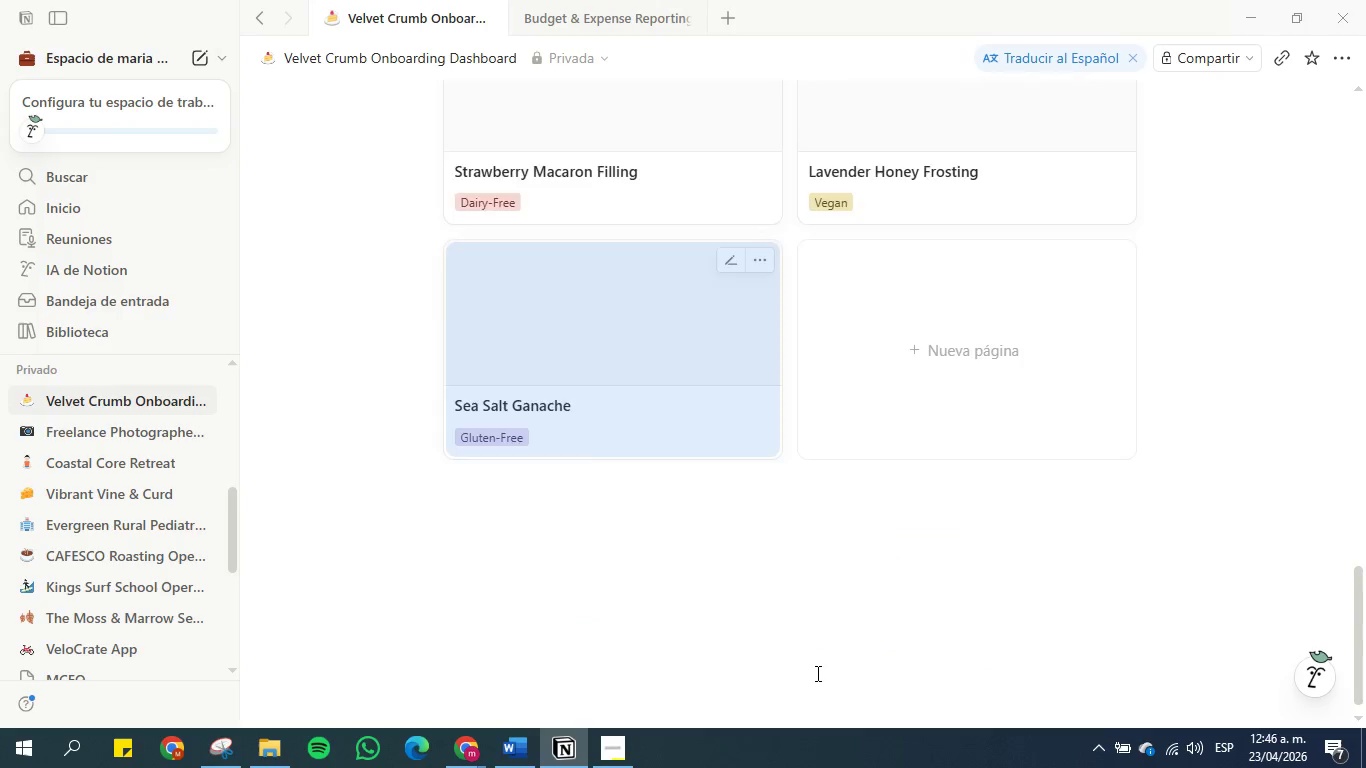 
scroll: coordinate [787, 507], scroll_direction: up, amount: 3.0
 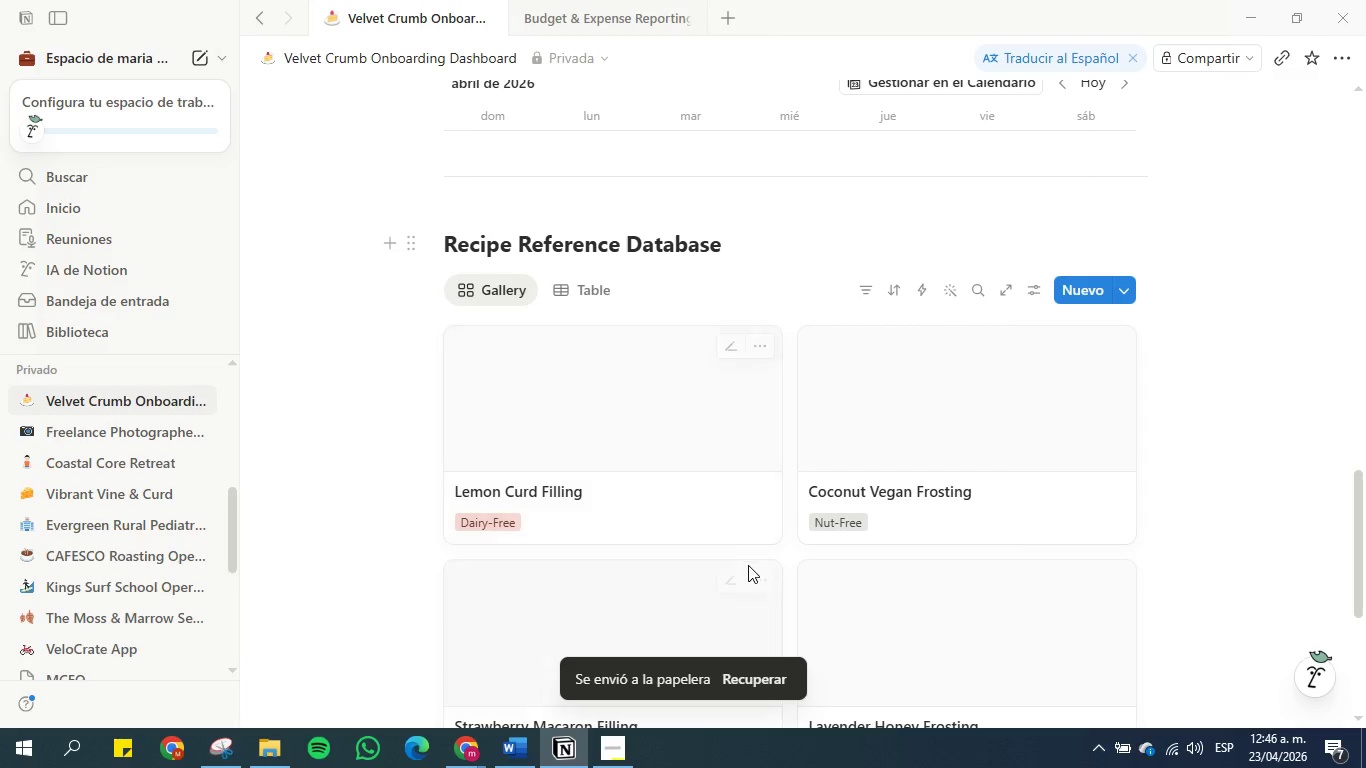 
scroll: coordinate [760, 558], scroll_direction: down, amount: 1.0
 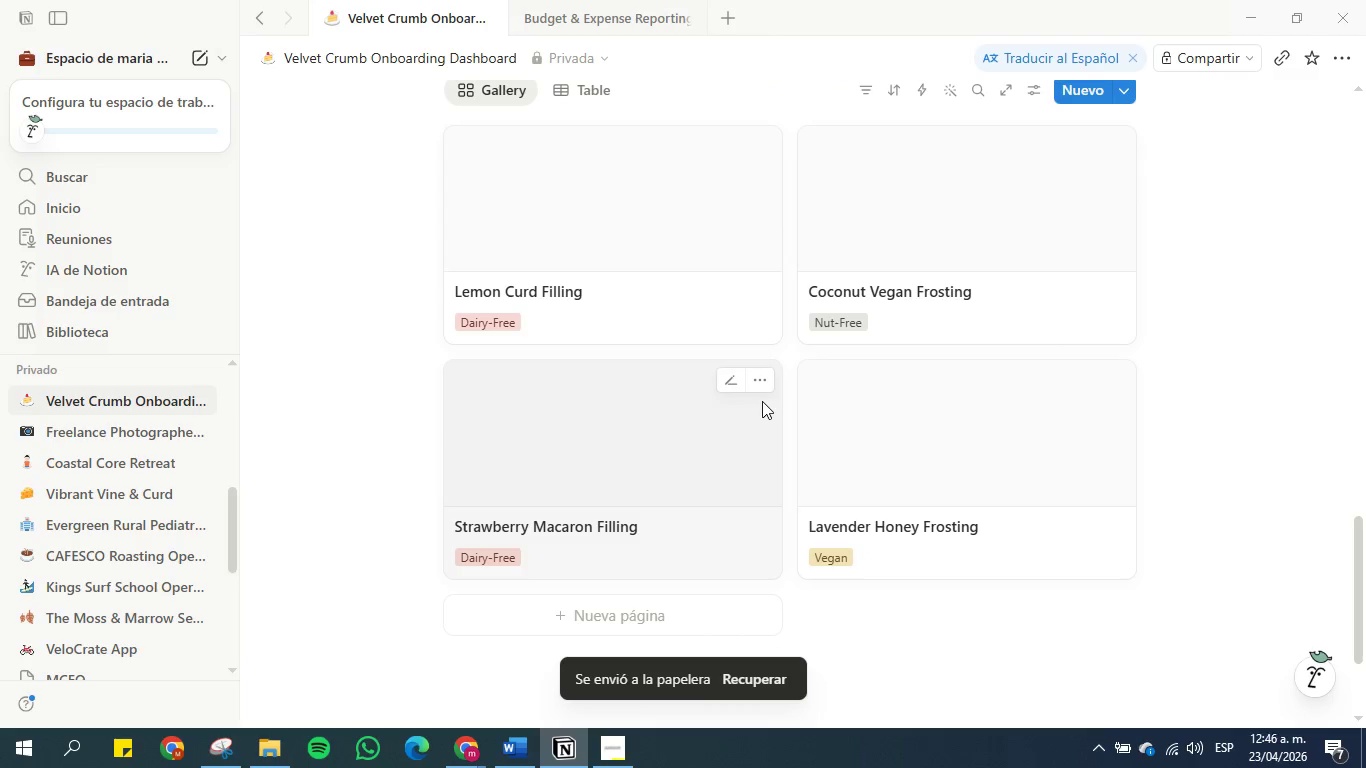 
left_click([762, 379])
 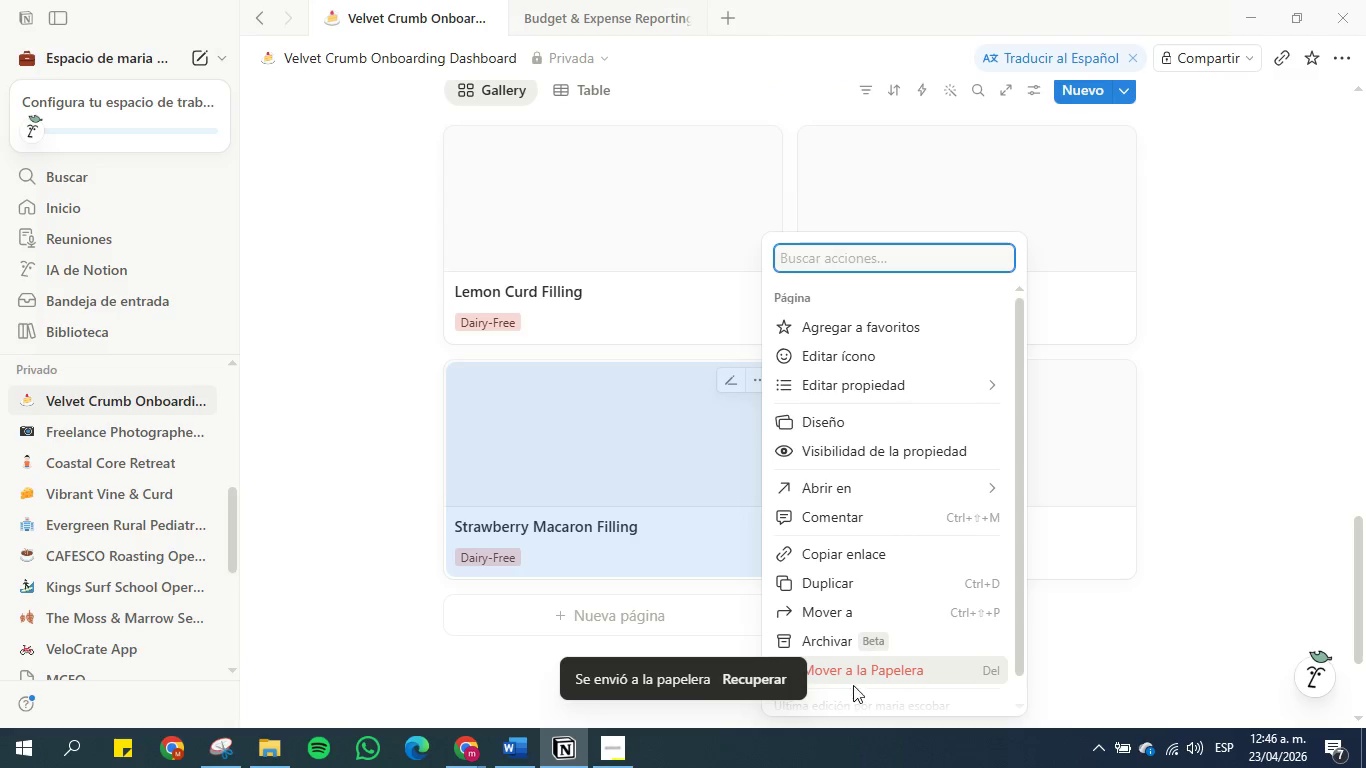 
left_click([859, 675])
 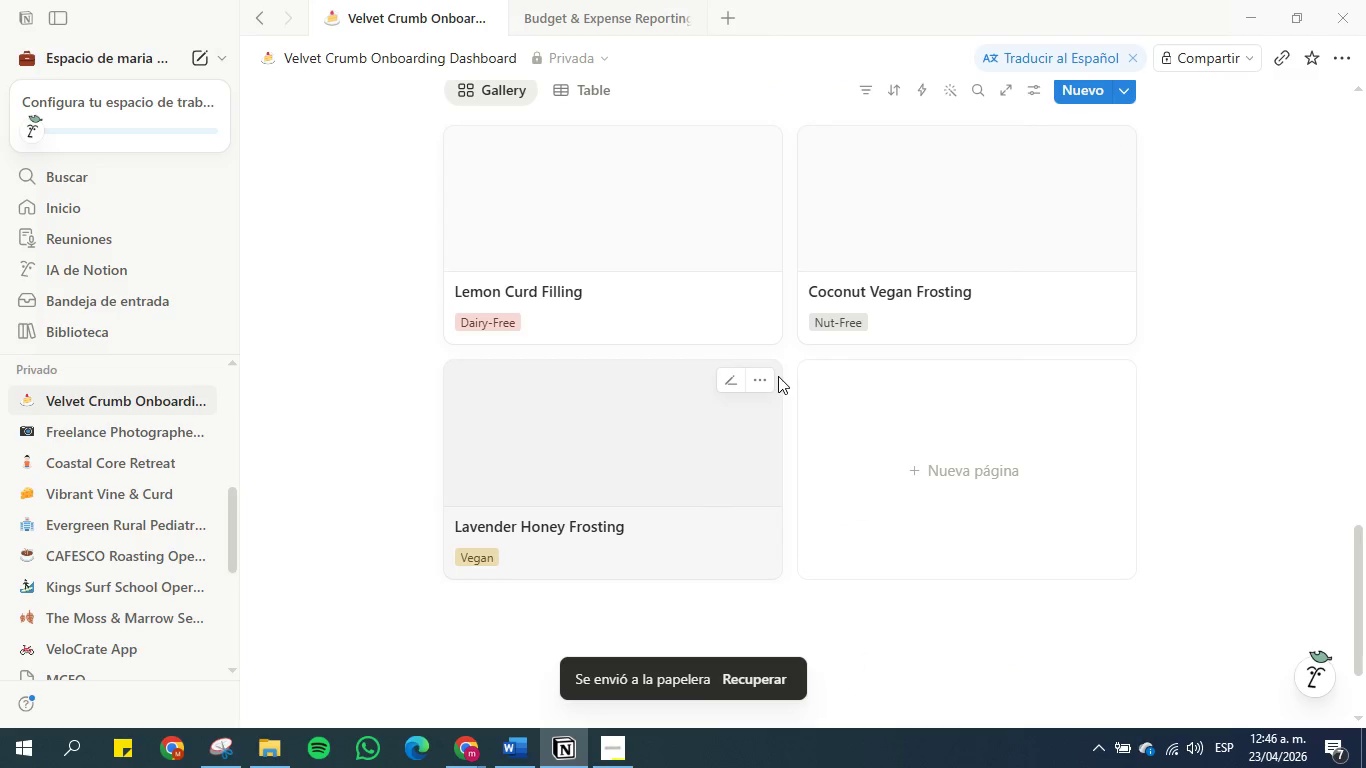 
left_click([768, 378])
 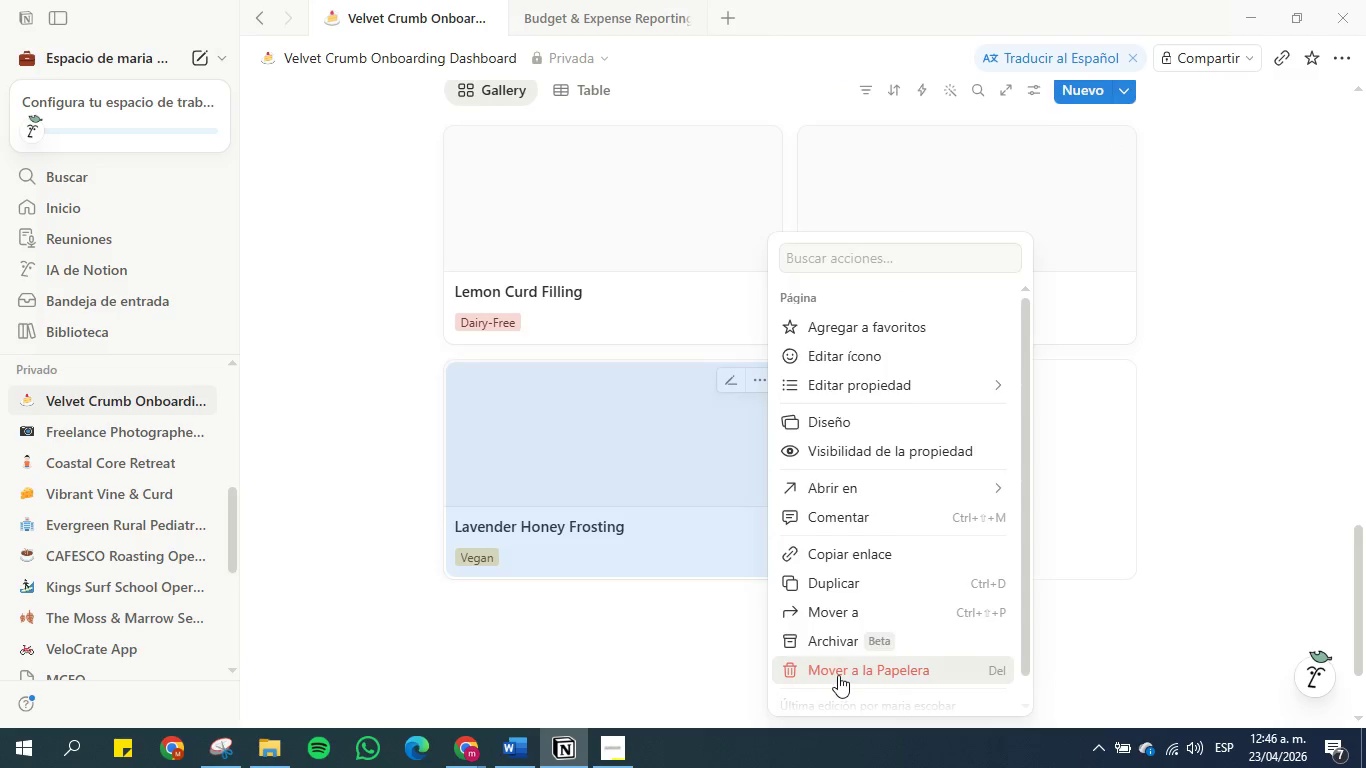 
scroll: coordinate [765, 568], scroll_direction: up, amount: 2.0
 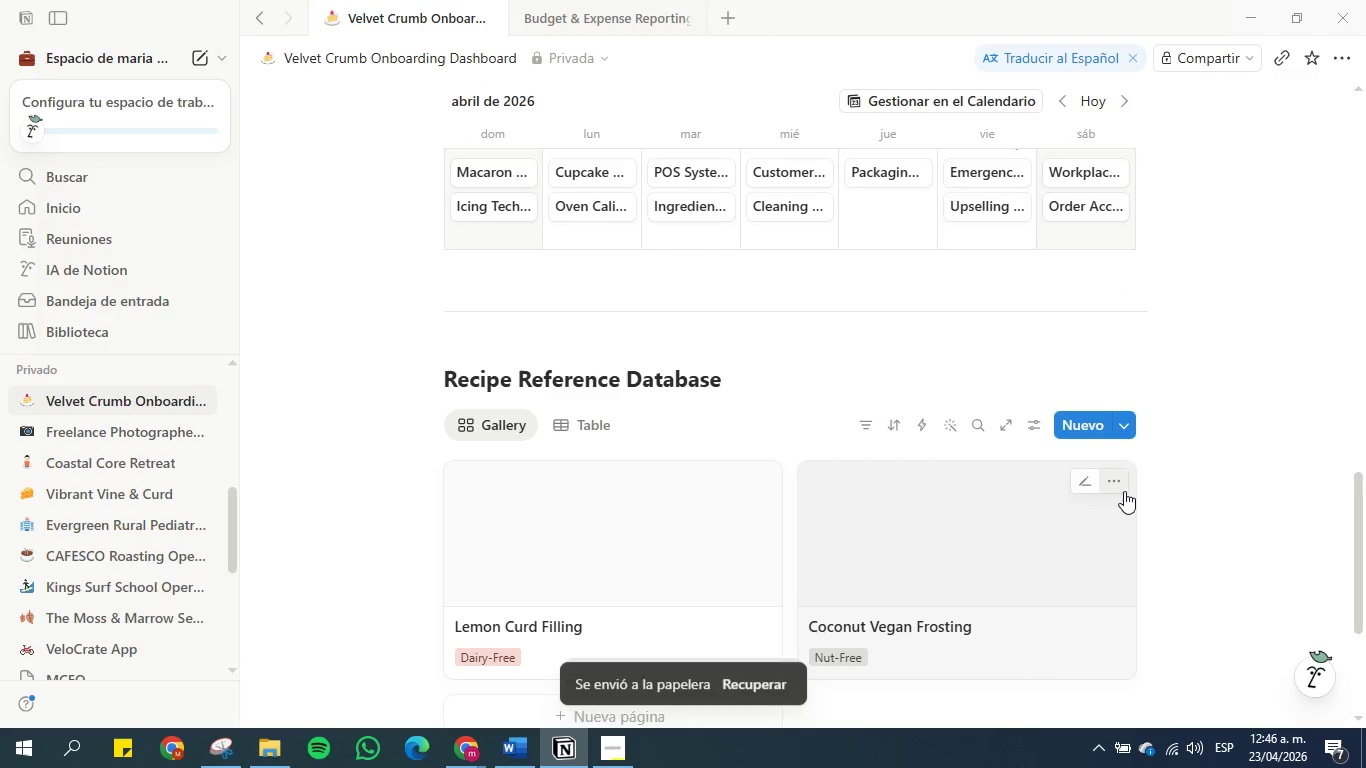 
left_click([1120, 485])
 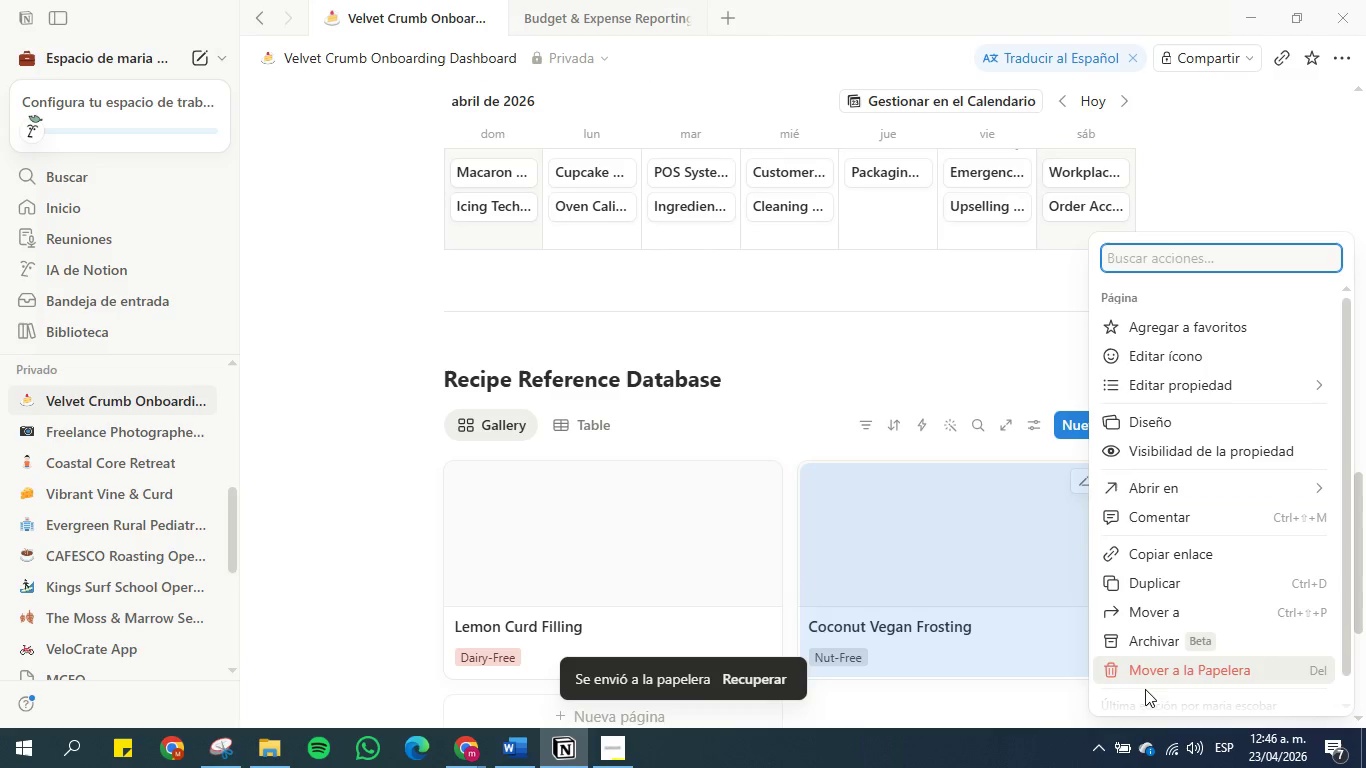 
left_click([1147, 678])
 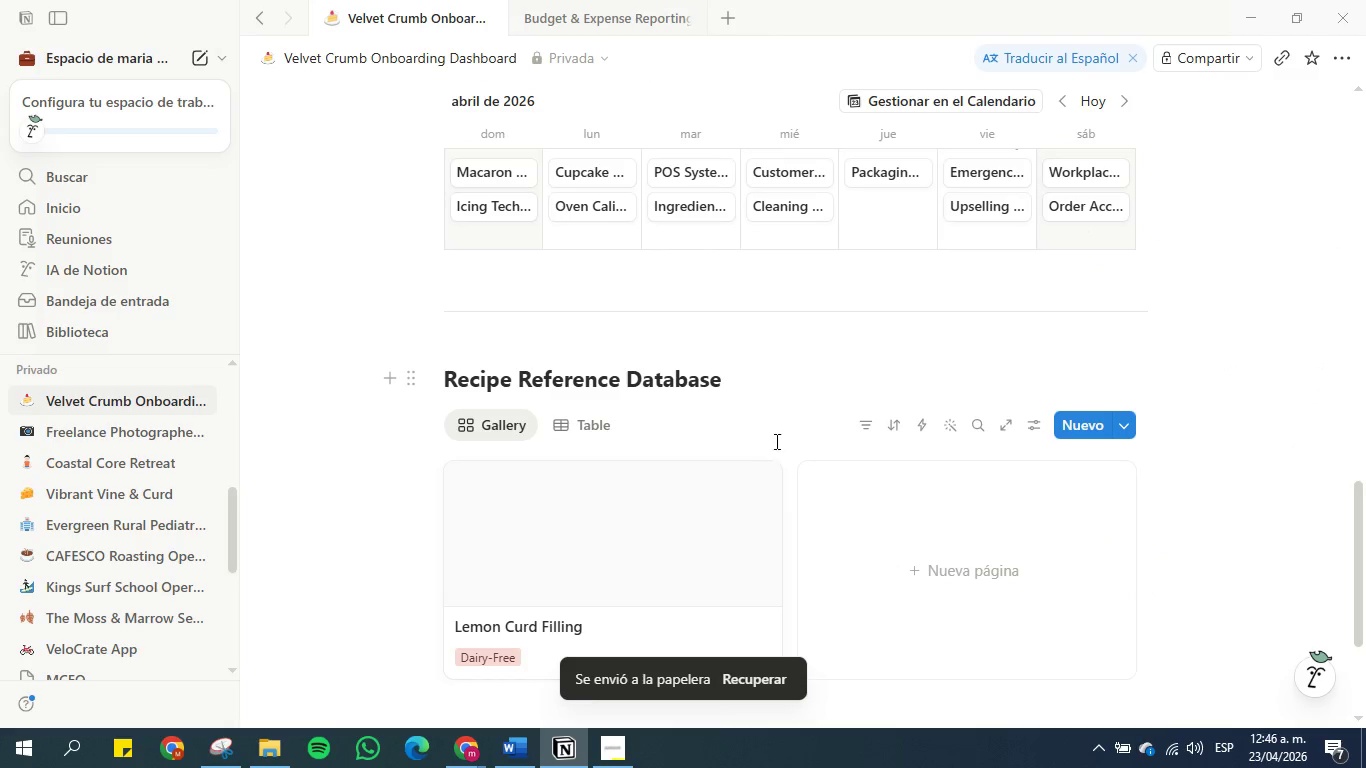 
scroll: coordinate [1192, 487], scroll_direction: none, amount: 0.0
 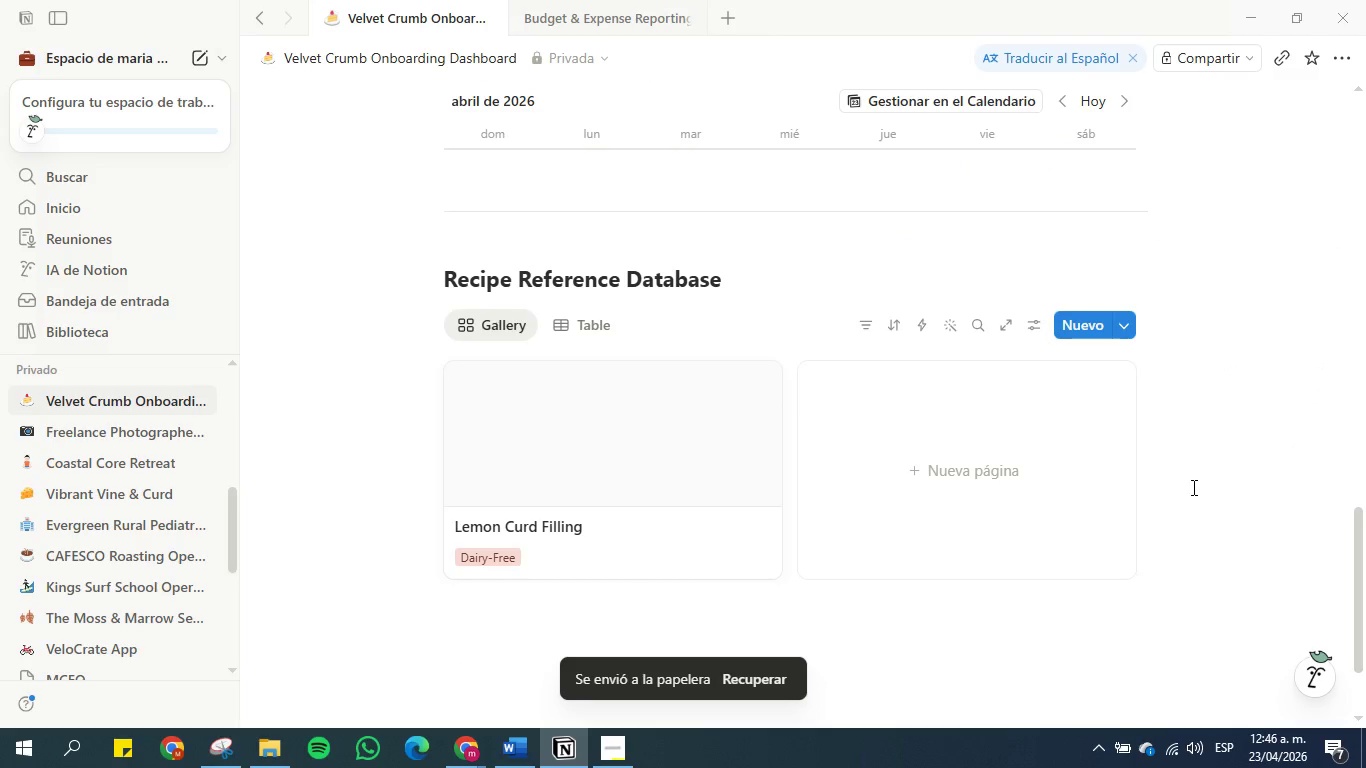 
left_click([1192, 487])
 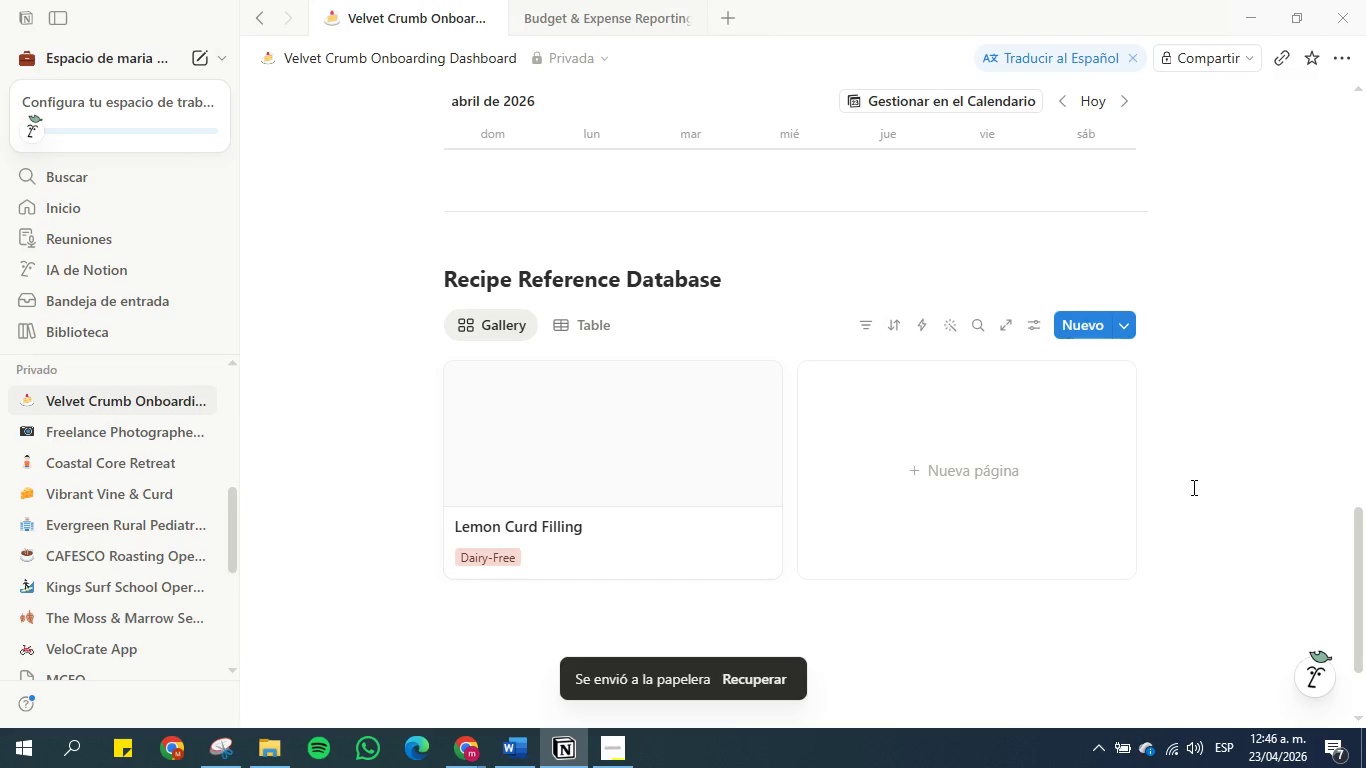 
scroll: coordinate [694, 409], scroll_direction: up, amount: 14.0
 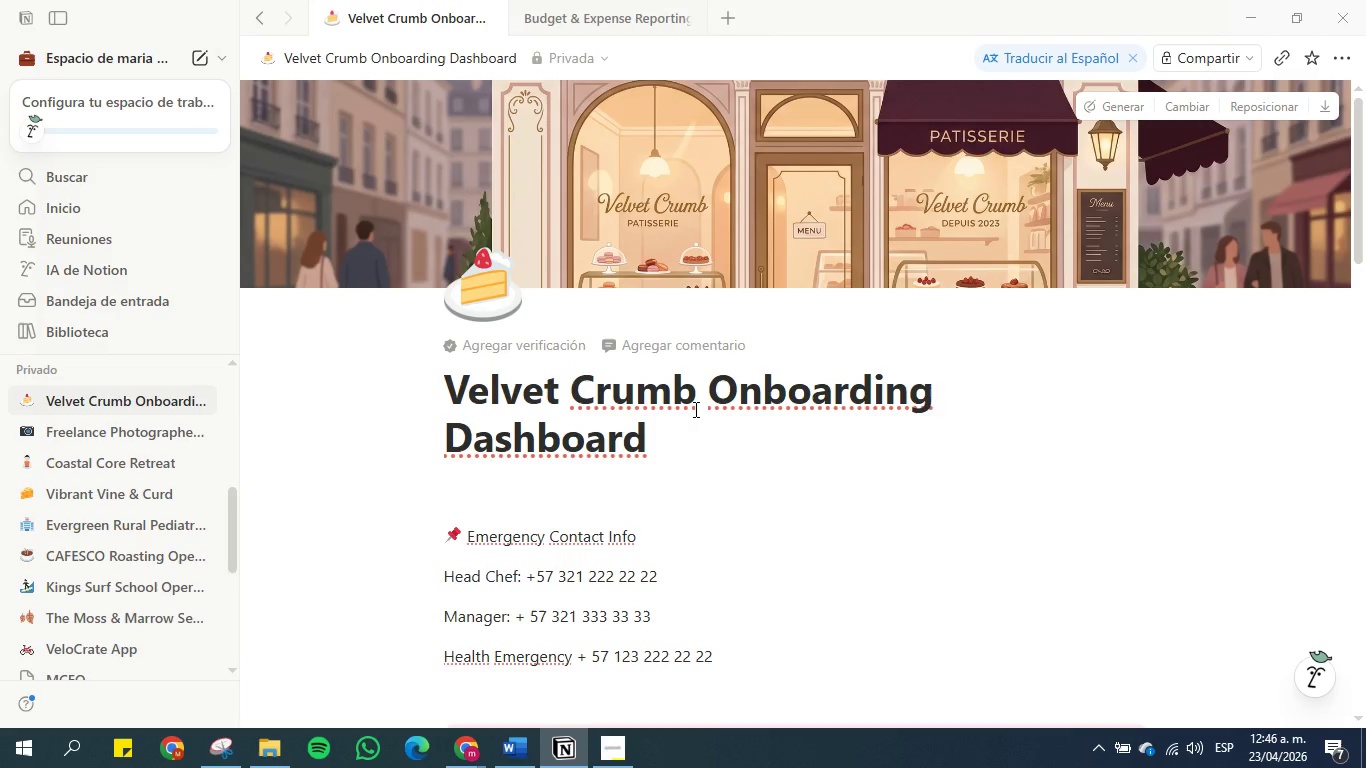 
scroll: coordinate [694, 409], scroll_direction: down, amount: 2.0
 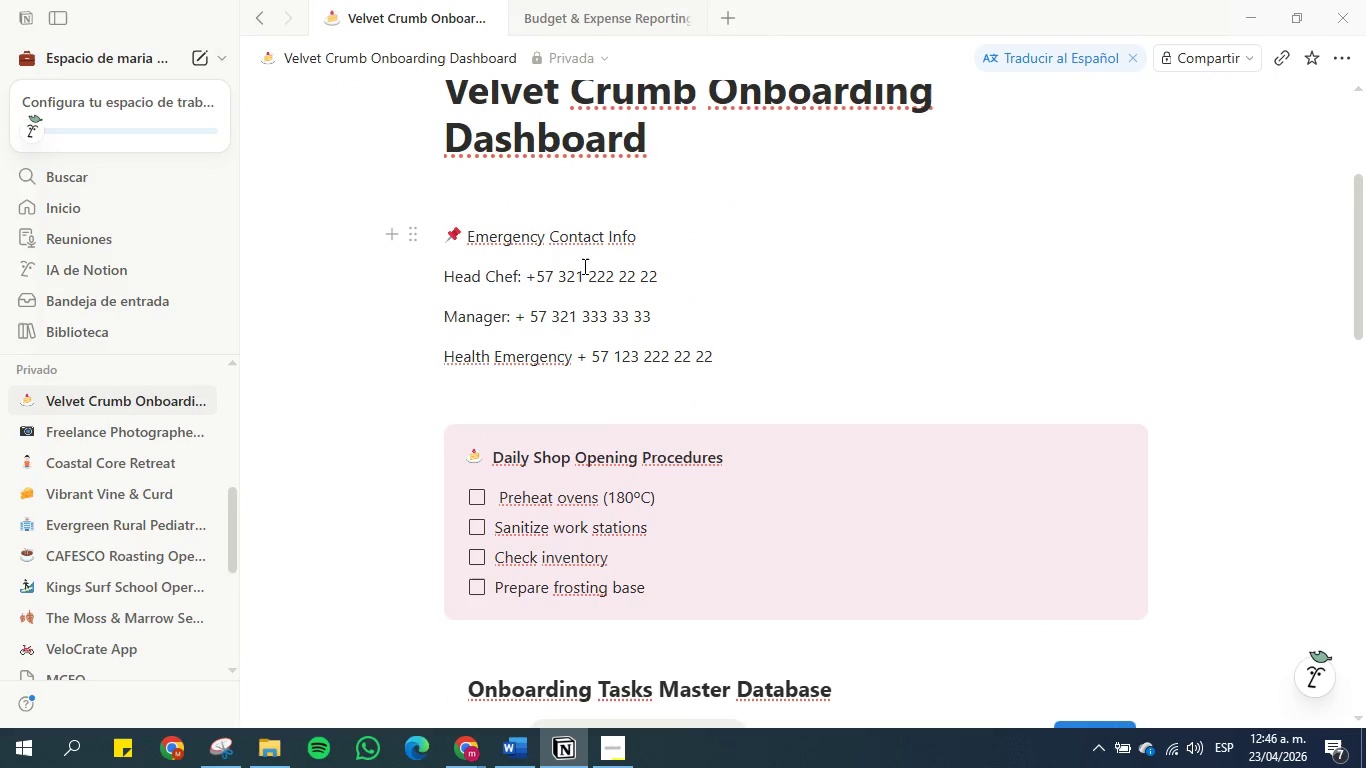 
left_click([581, 248])
 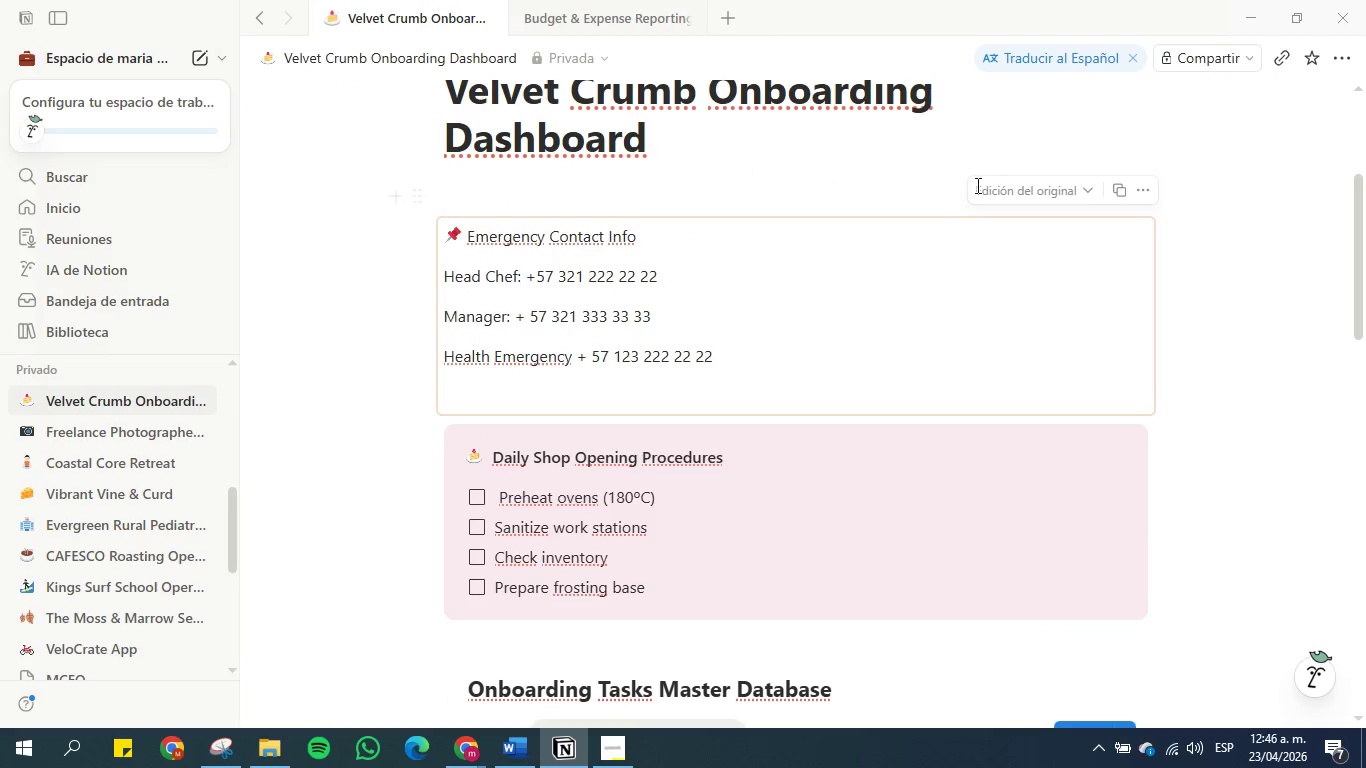 
left_click([1280, 295])
 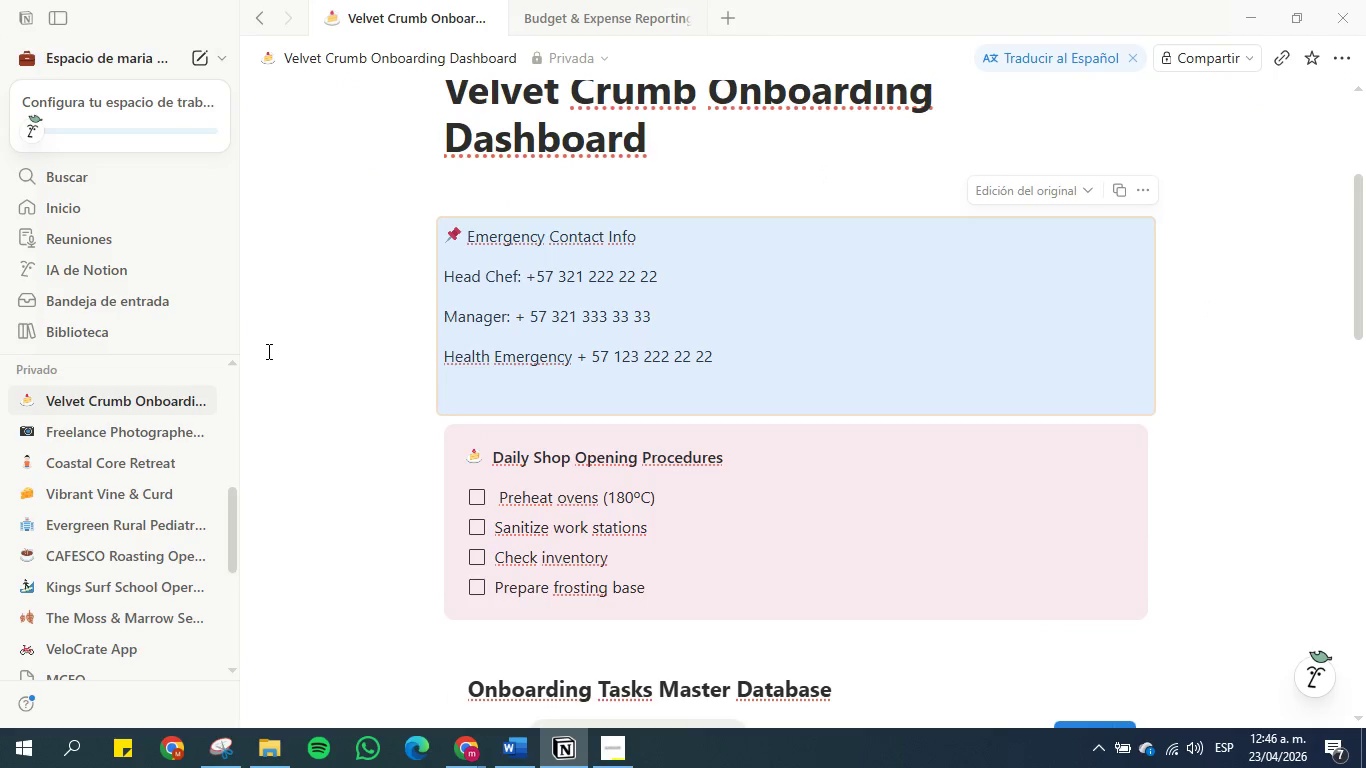 
left_click([295, 367])
 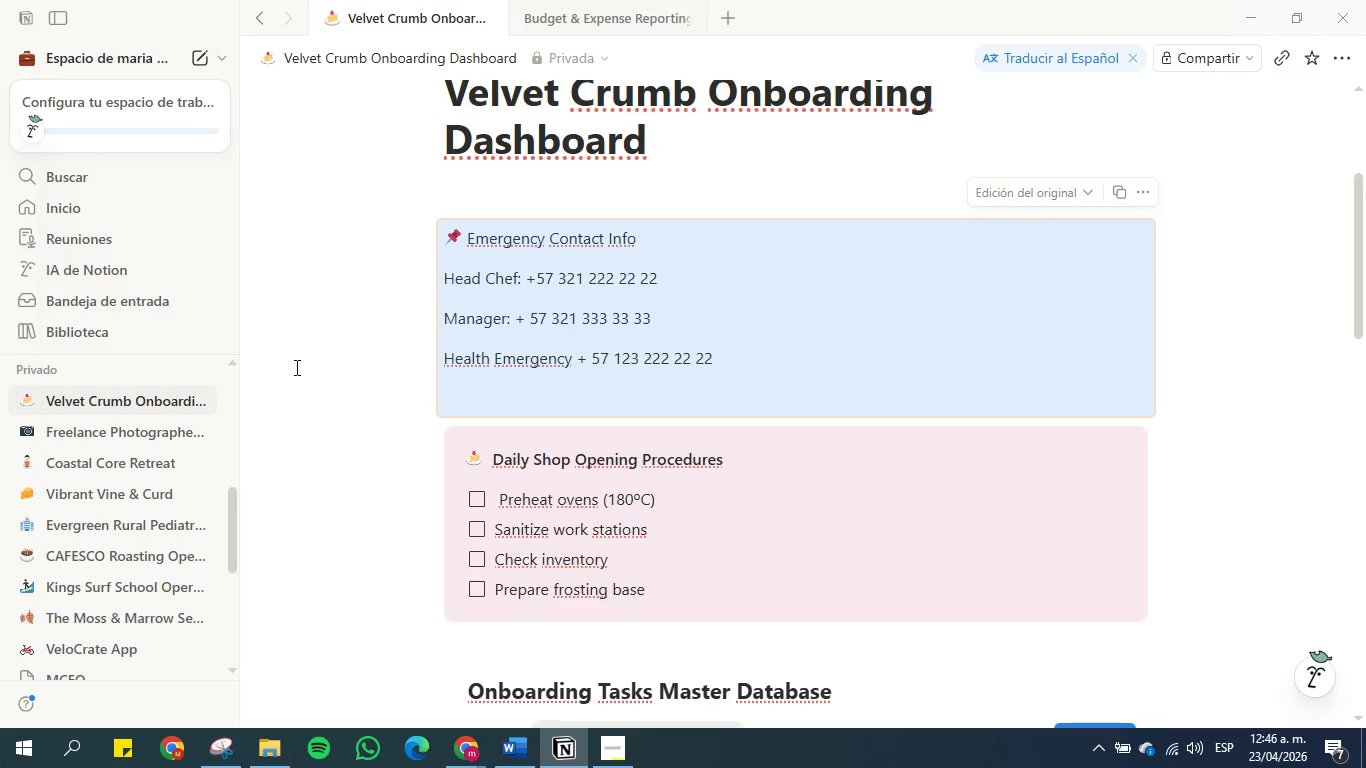 
scroll: coordinate [295, 367], scroll_direction: up, amount: 4.0
 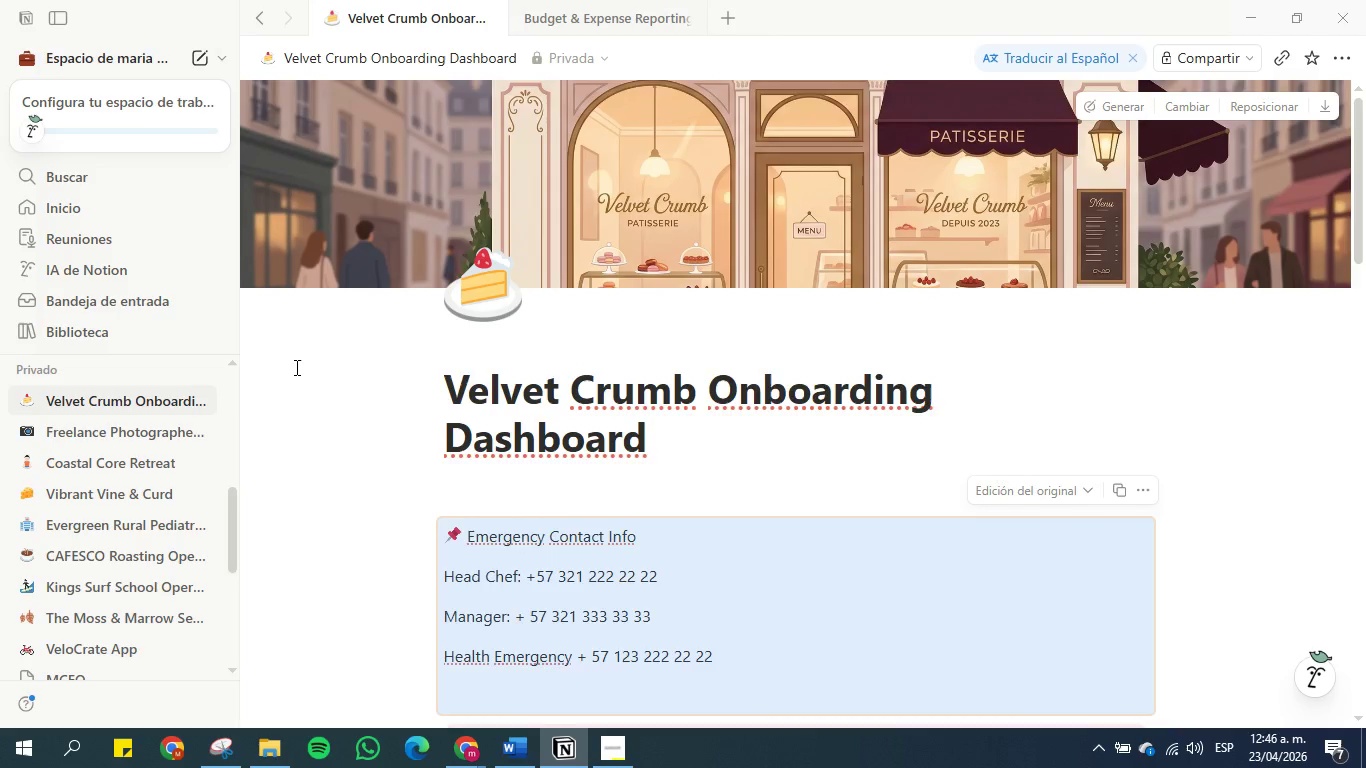 
scroll: coordinate [295, 367], scroll_direction: down, amount: 1.0
 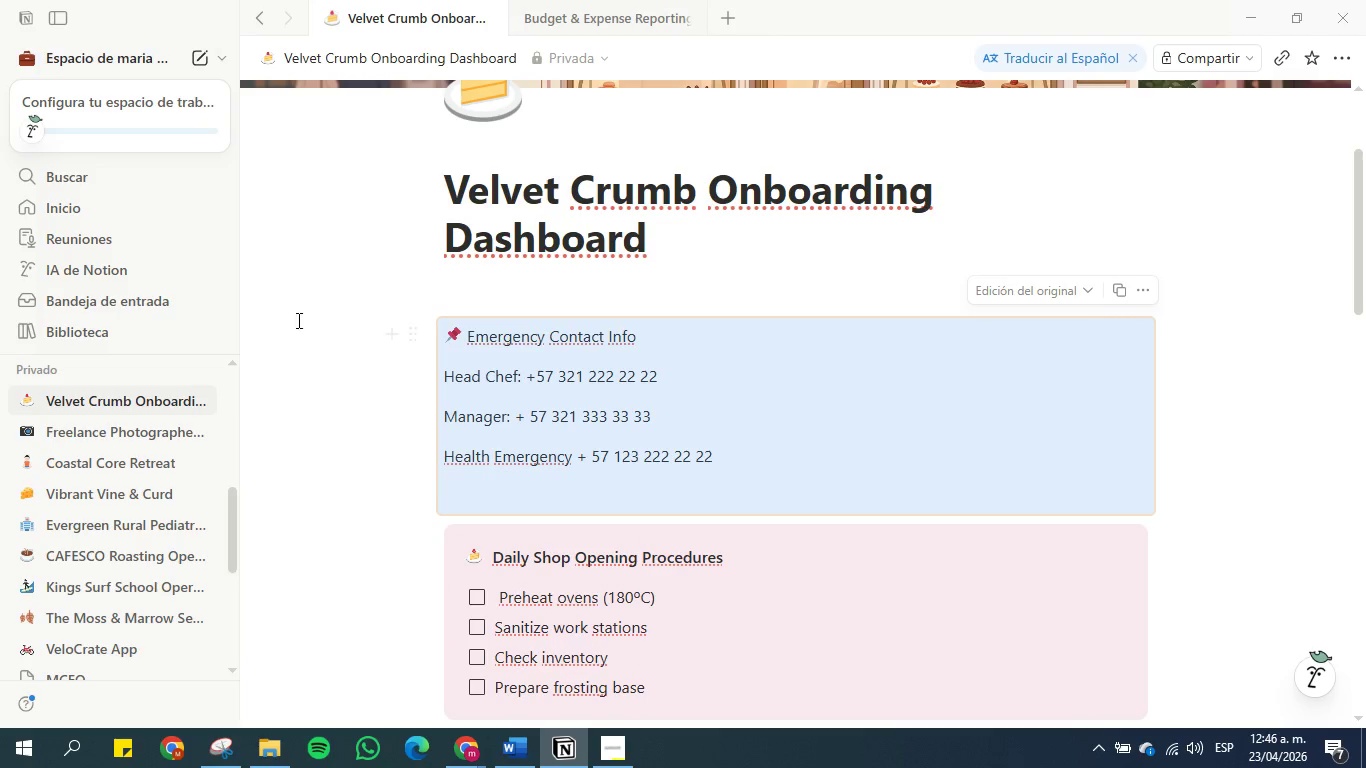 
left_click([297, 308])
 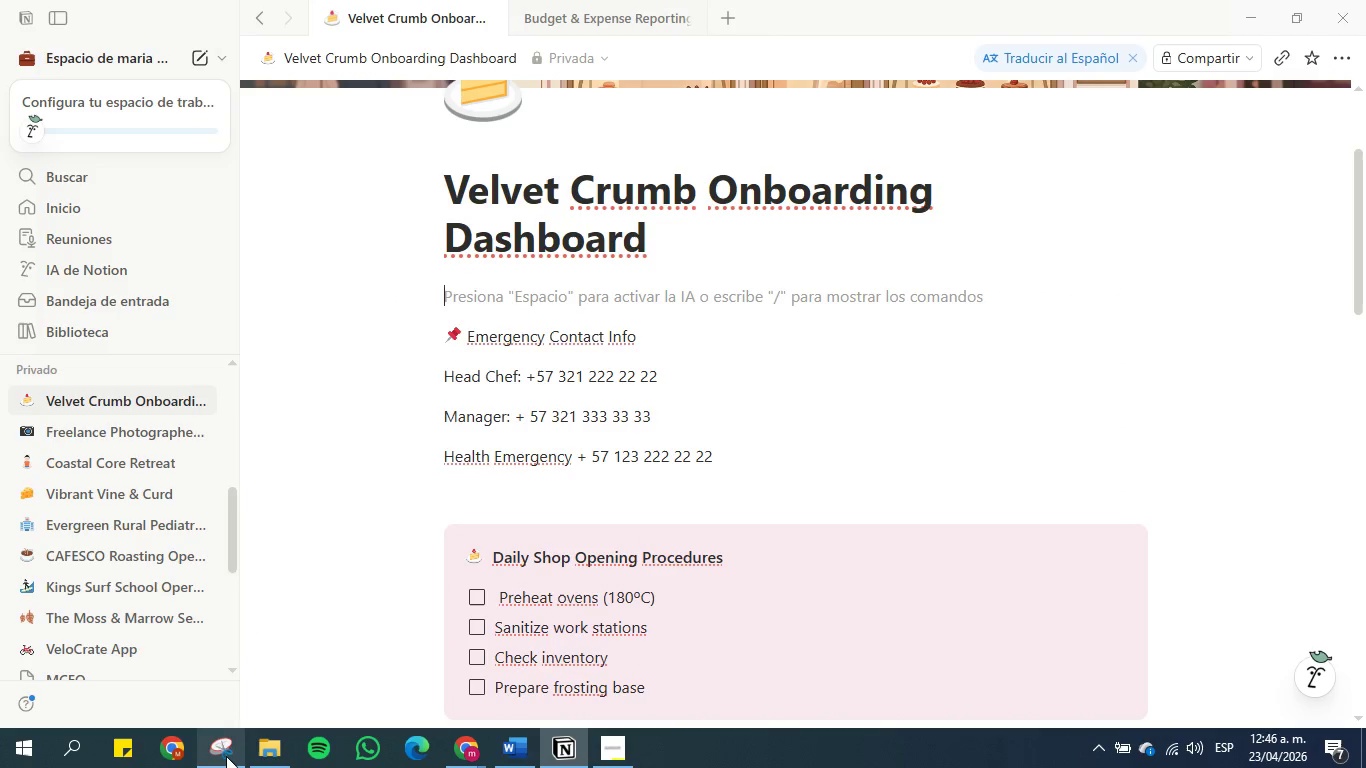 
left_click([226, 756])
 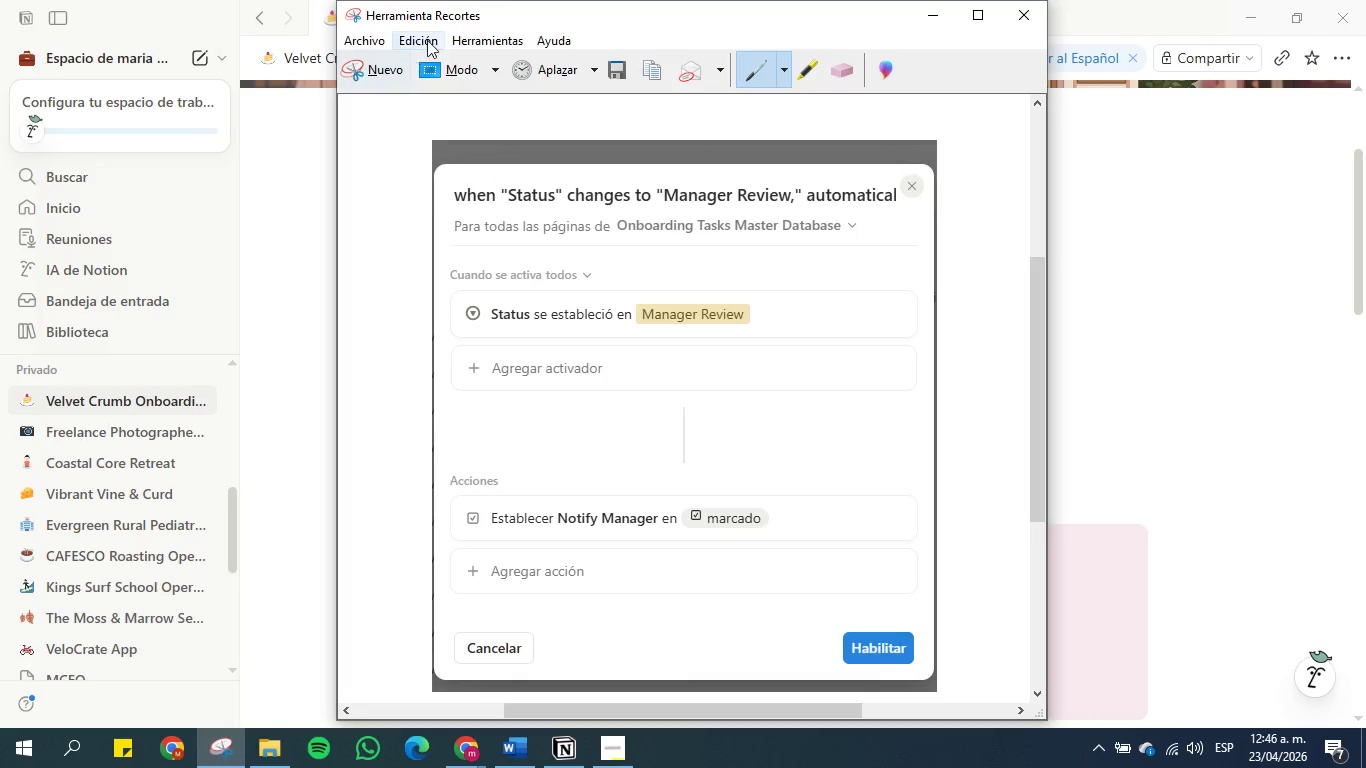 
left_click([387, 68])
 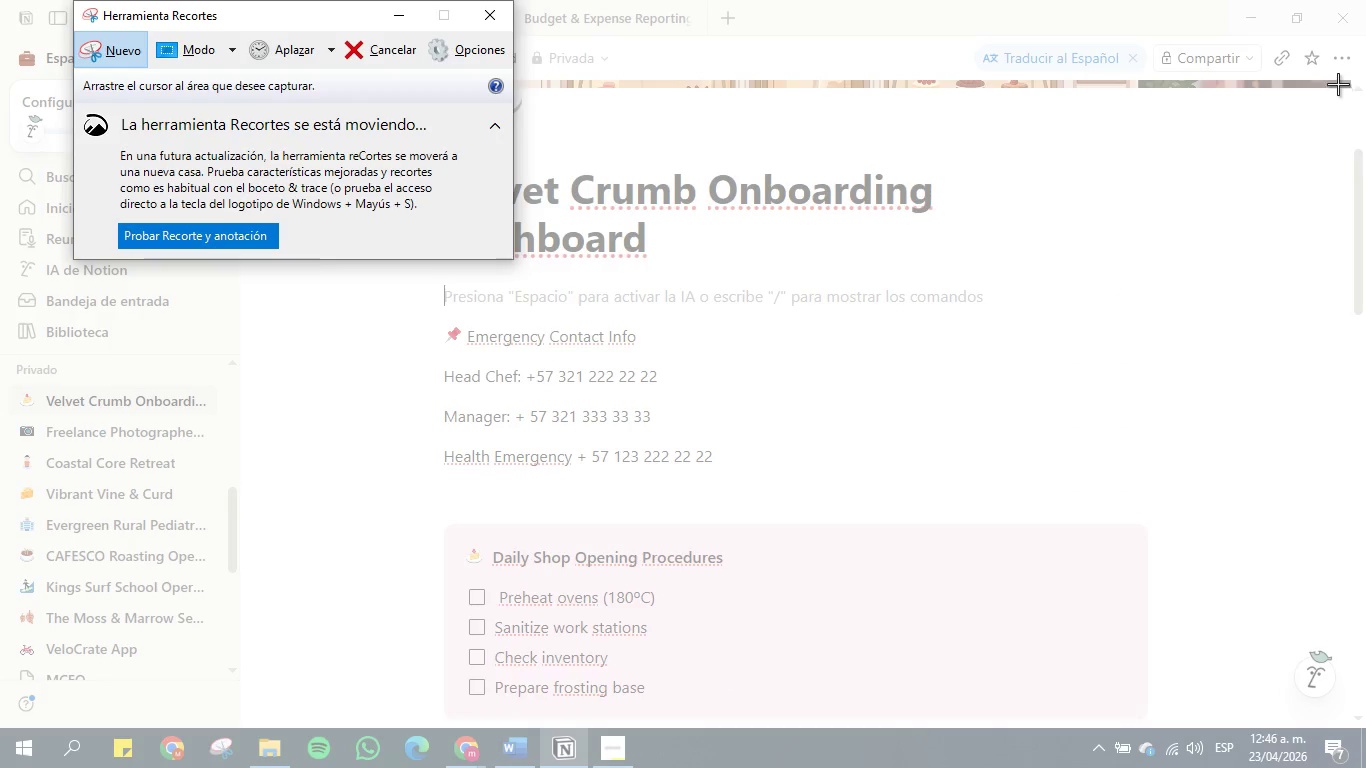 
left_click_drag(start_coordinate=[1346, 84], to_coordinate=[311, 715])
 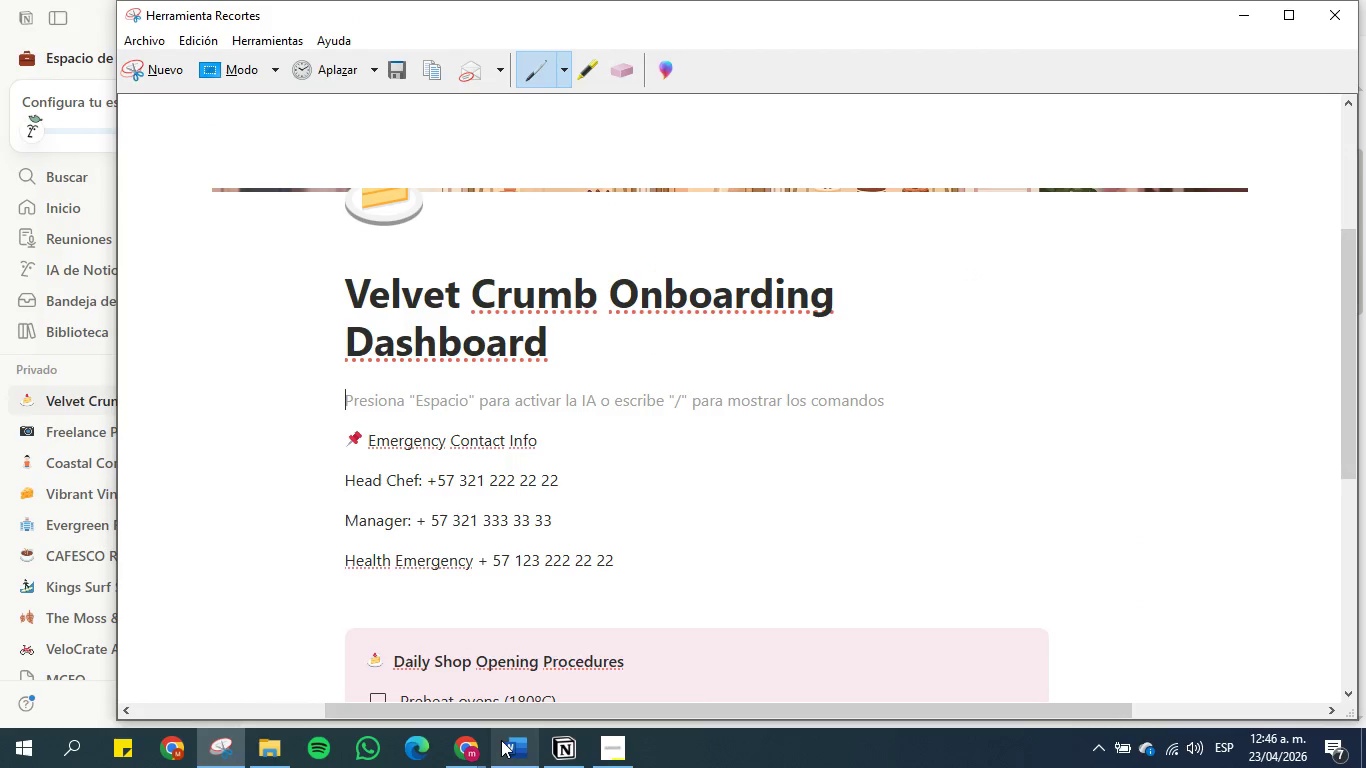 
left_click([511, 747])
 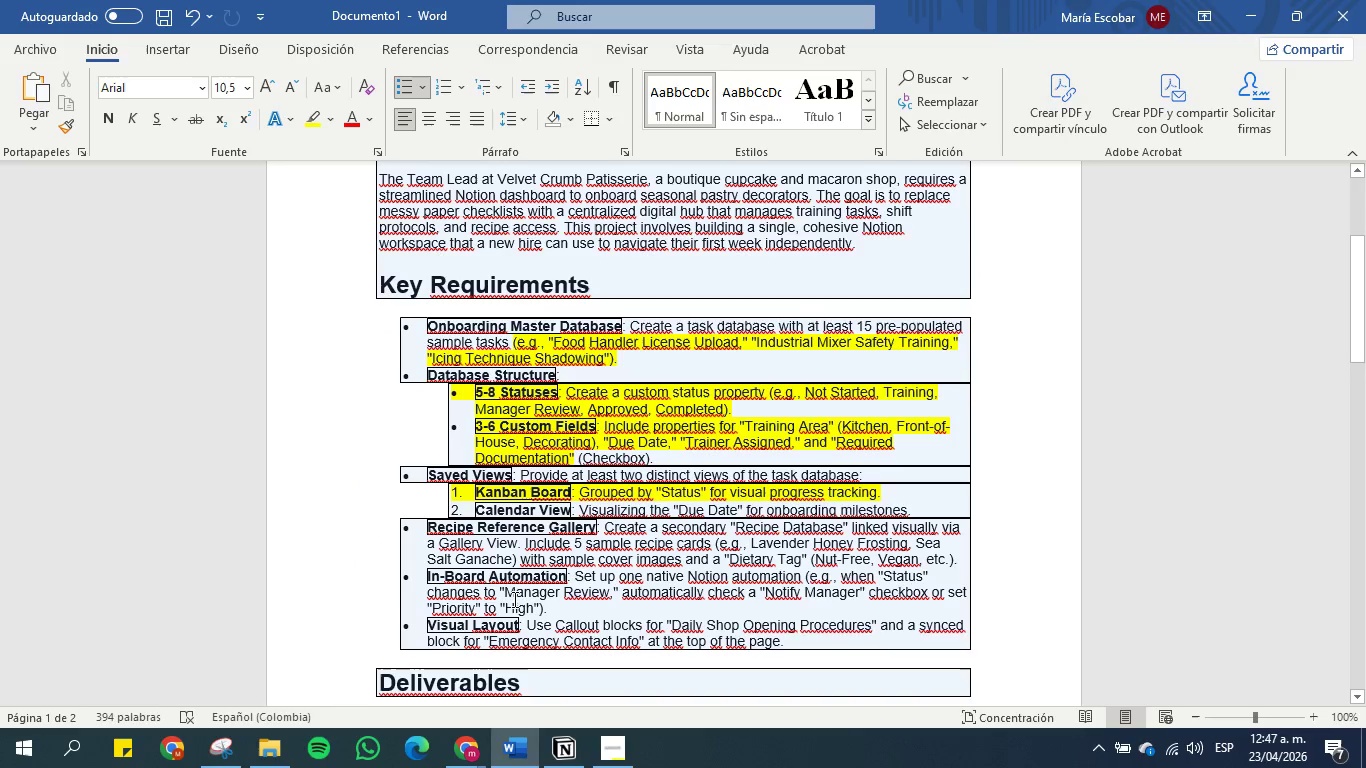 
left_click([514, 576])
 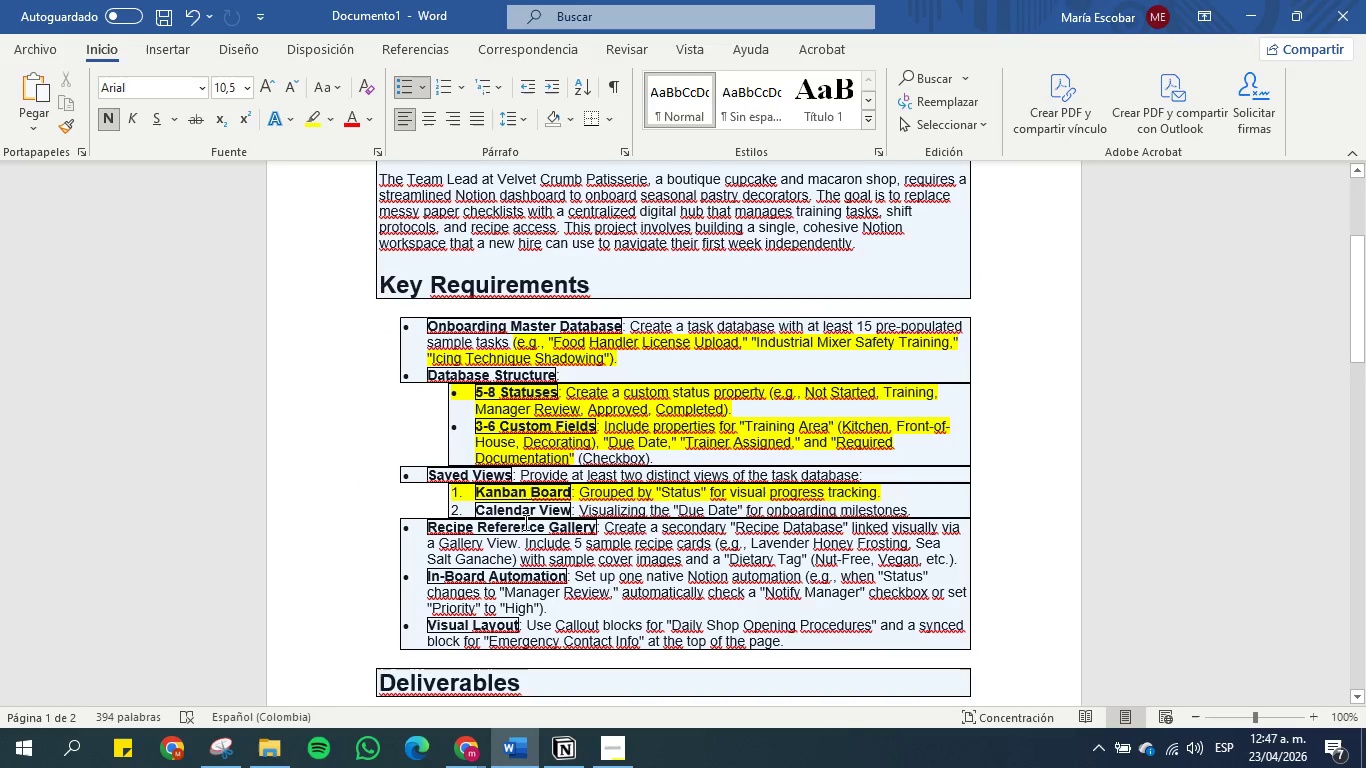 
scroll: coordinate [529, 598], scroll_direction: down, amount: 4.0
 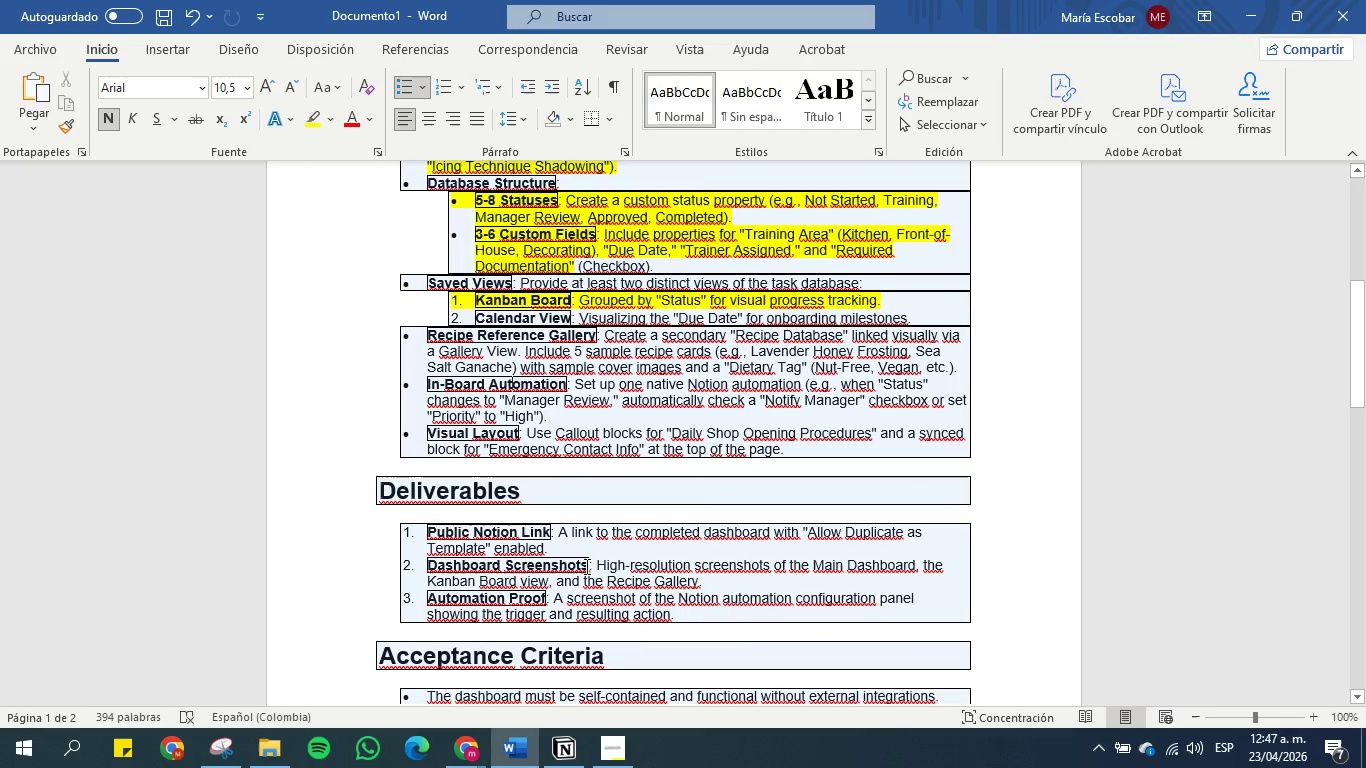 
left_click_drag(start_coordinate=[585, 566], to_coordinate=[445, 562])
 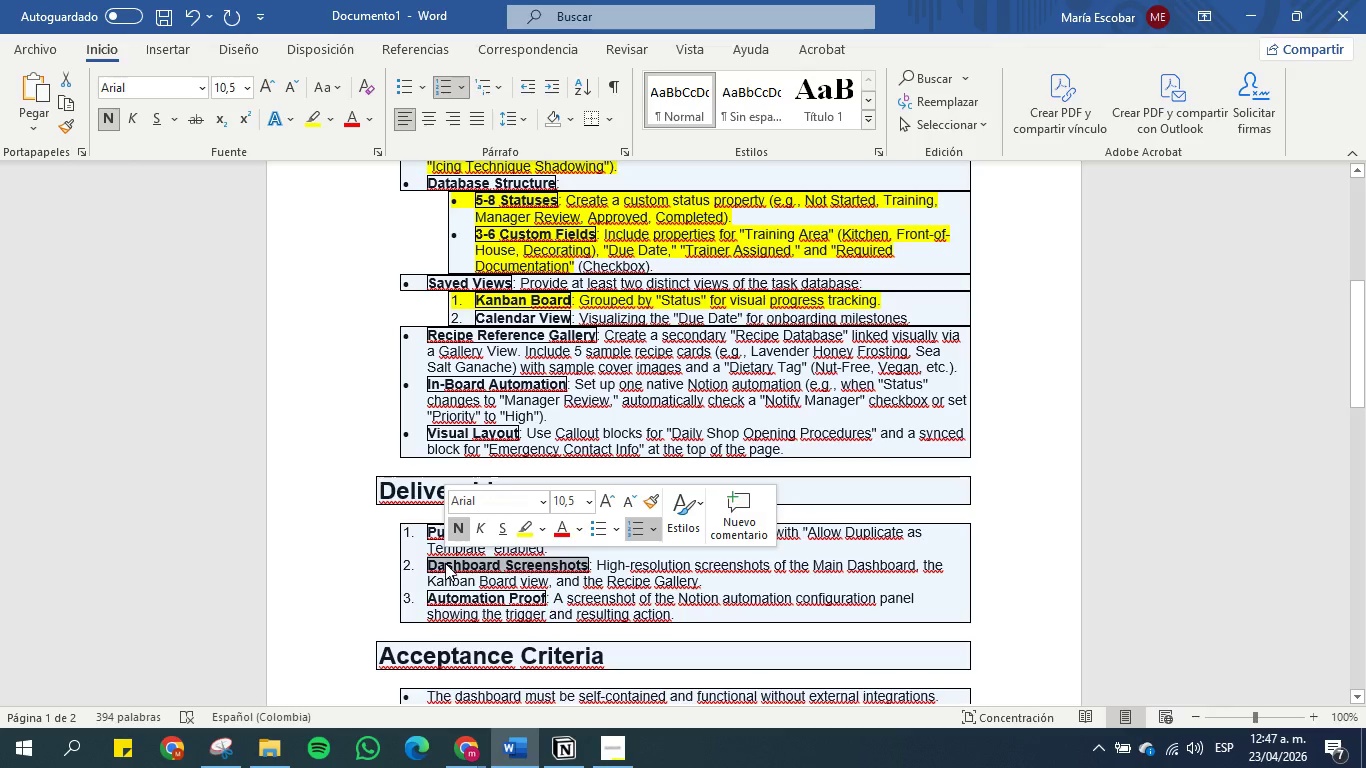 
key(Control+C)
 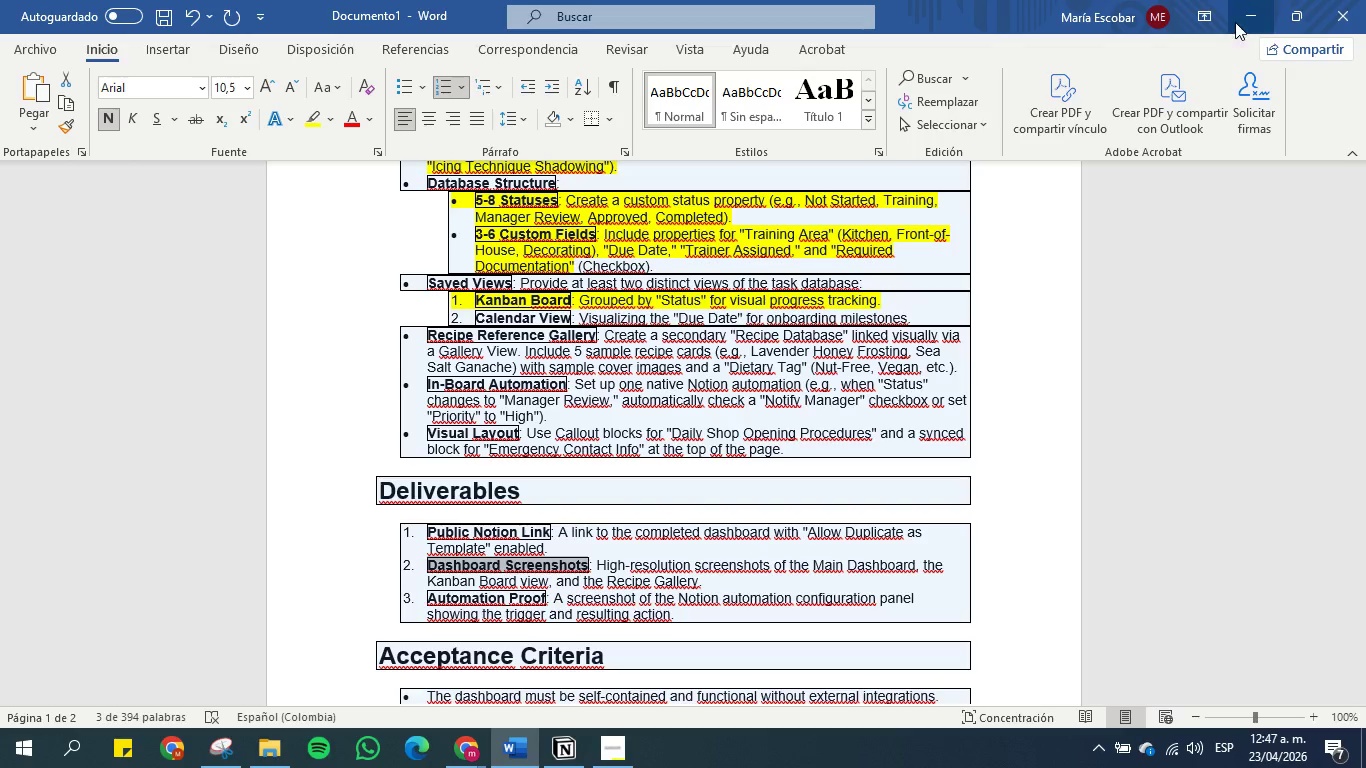 
left_click([1239, 17])
 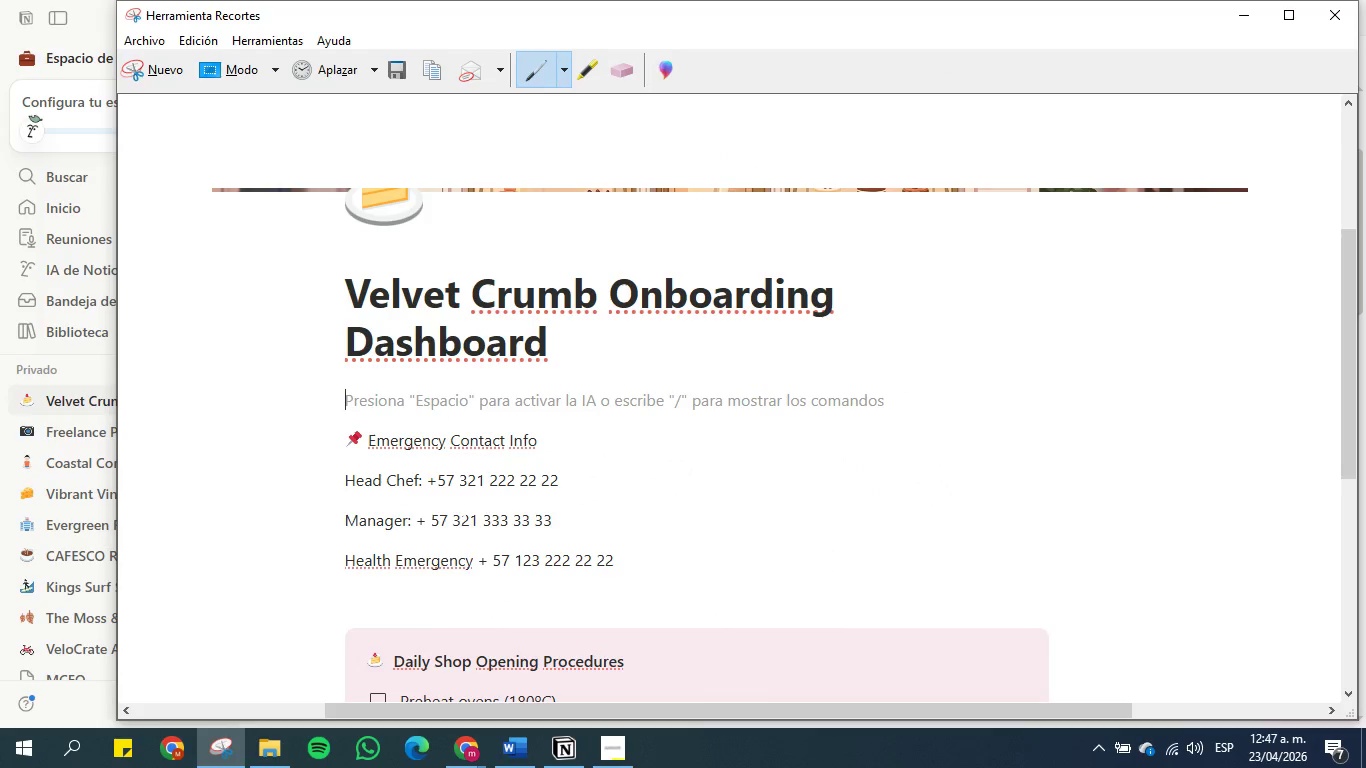 
scroll: coordinate [400, 513], scroll_direction: down, amount: 1.0
 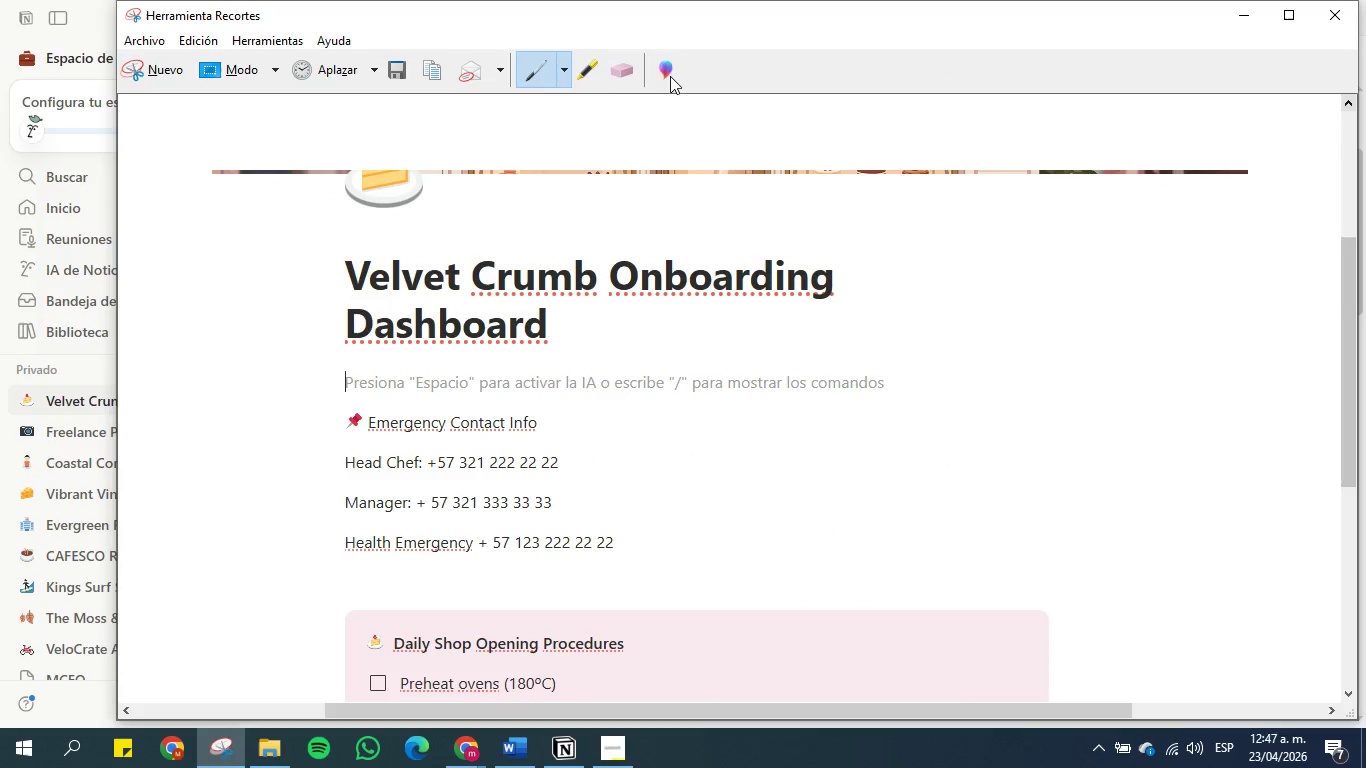 
left_click([397, 64])
 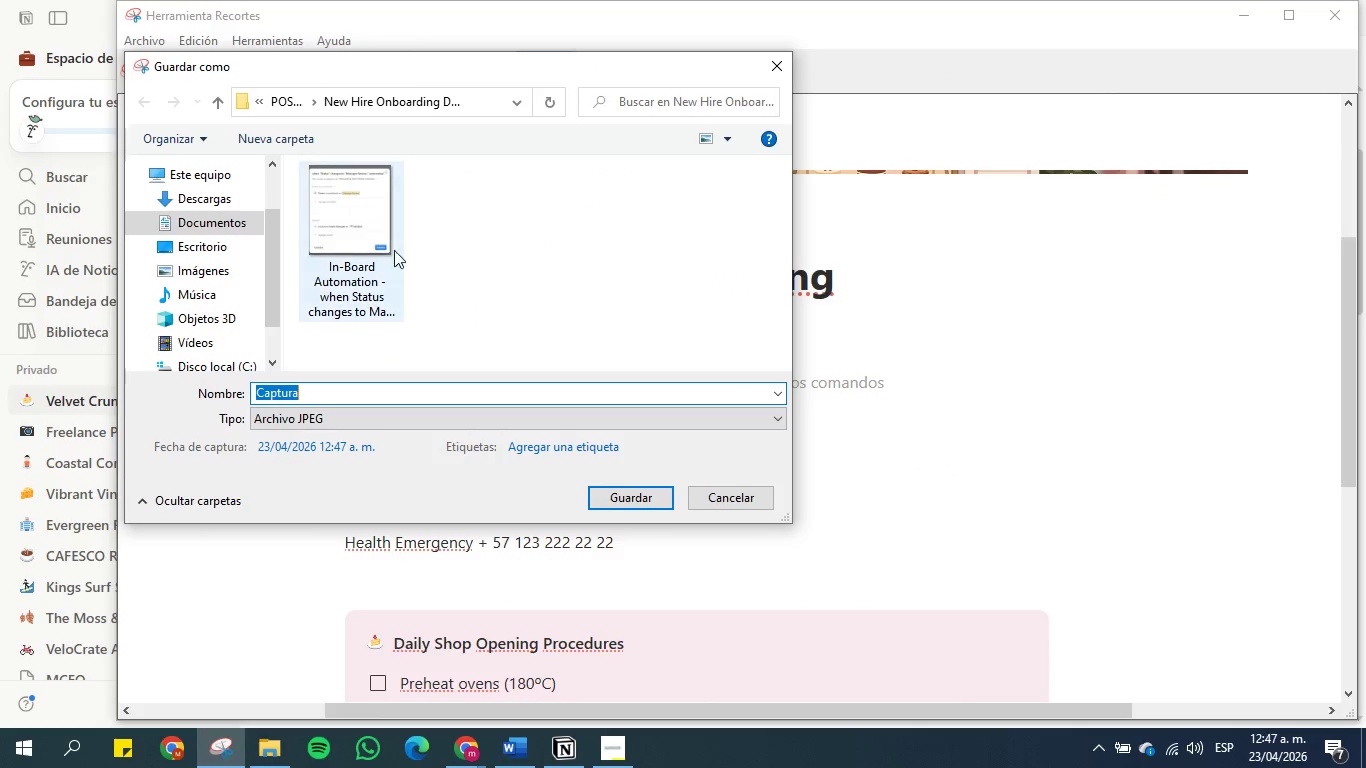 
key(Control+V)
 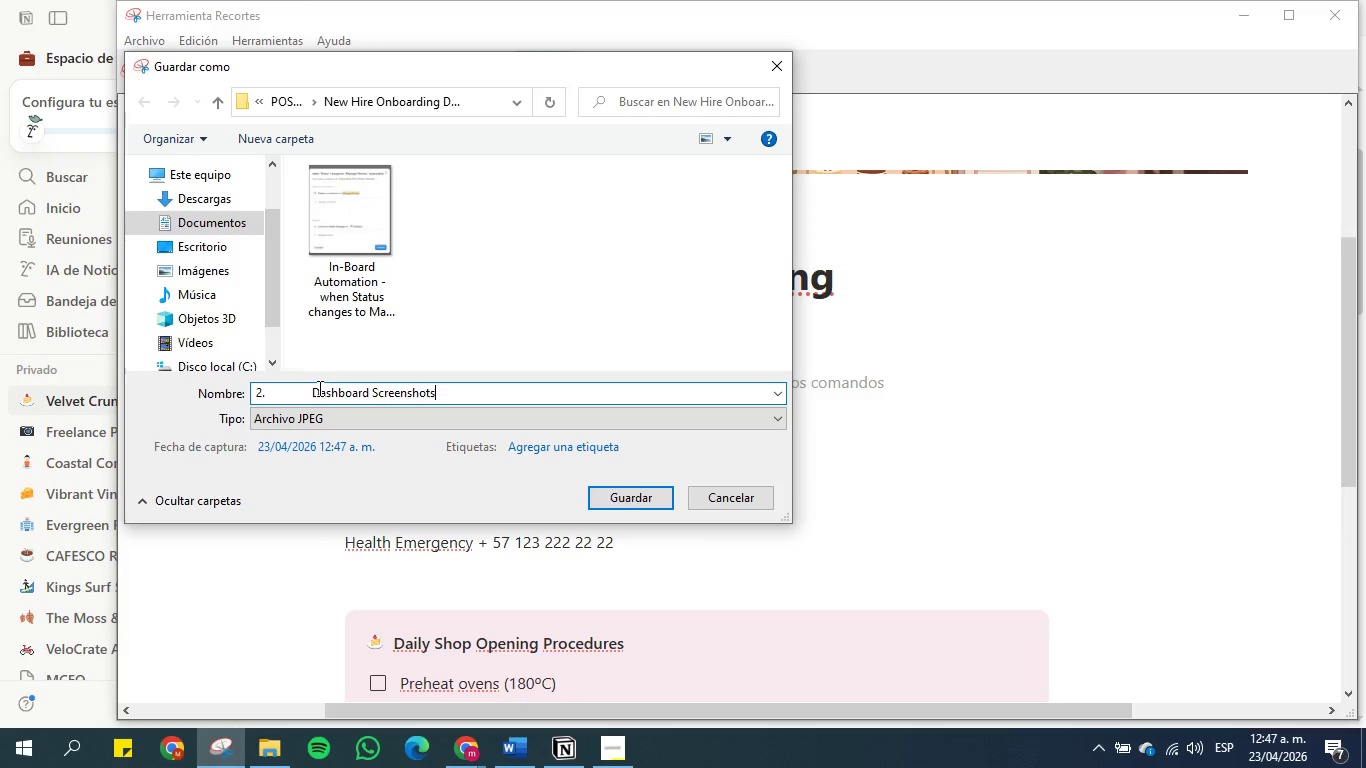 
left_click_drag(start_coordinate=[316, 388], to_coordinate=[171, 390])
 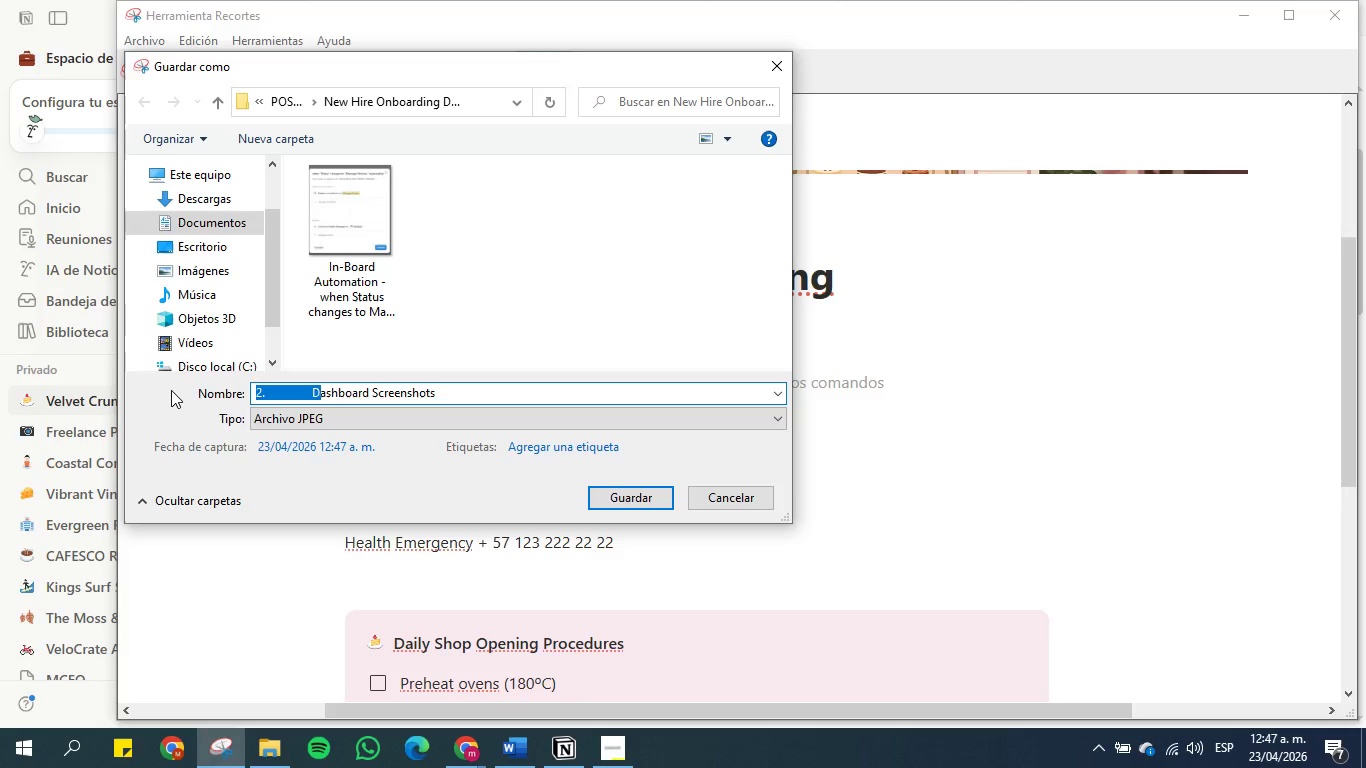 
key(Backspace)
type(Sesson 1 )
 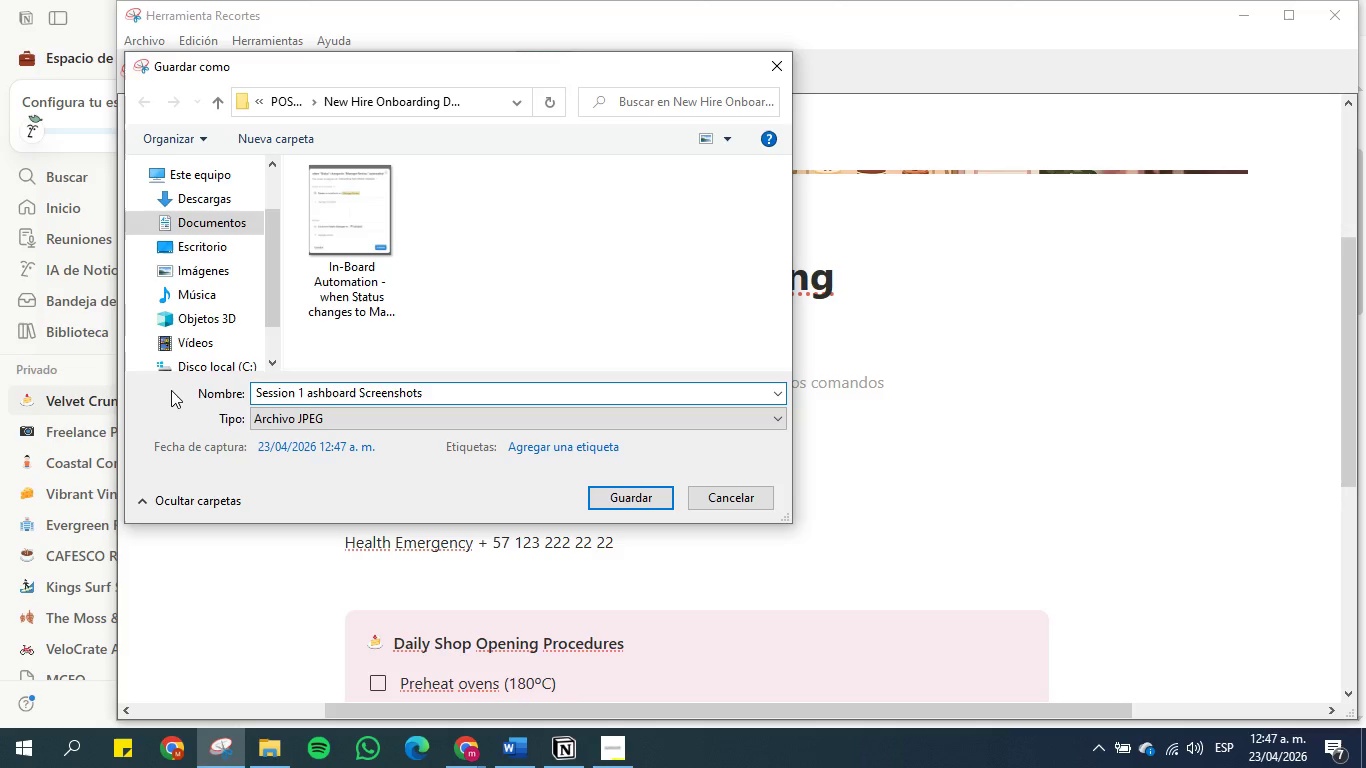 
hold_key(key=I, duration=0.34)
 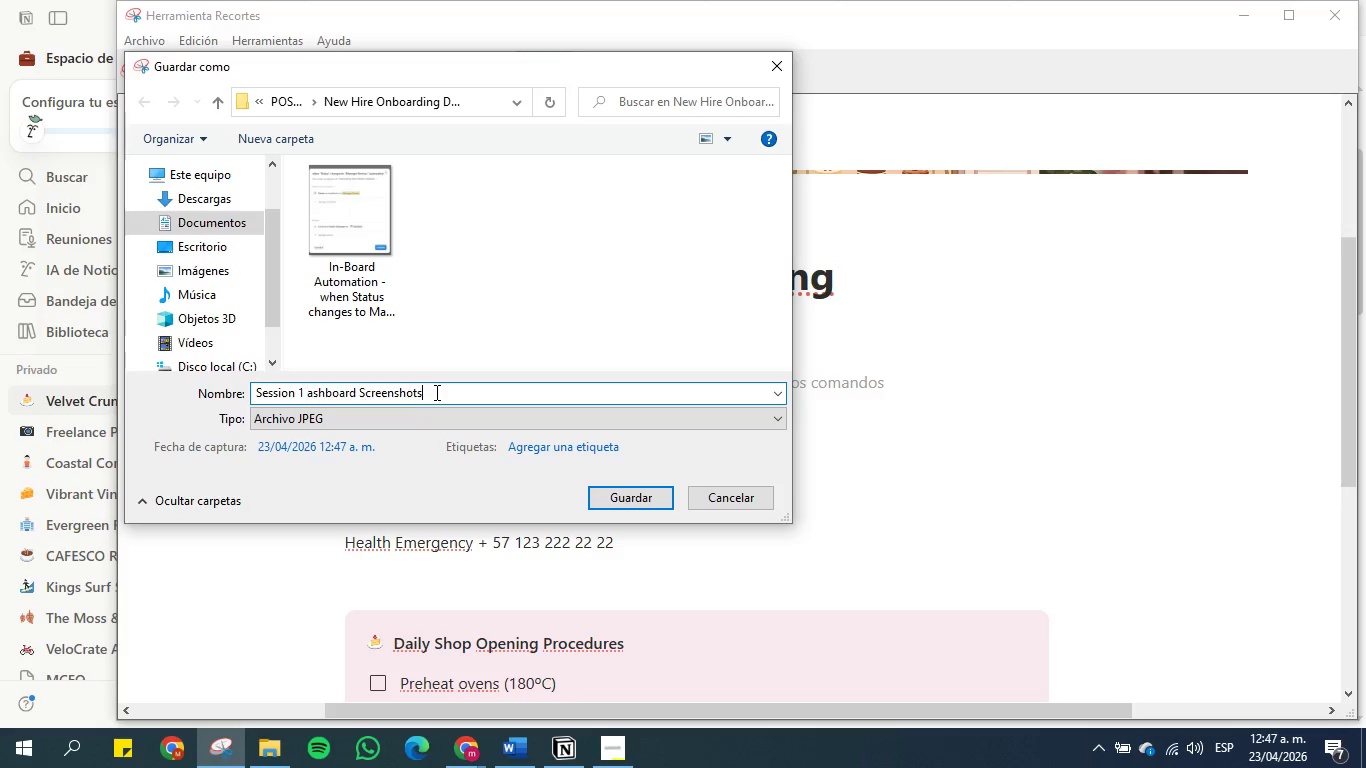 
key(Backspace)
 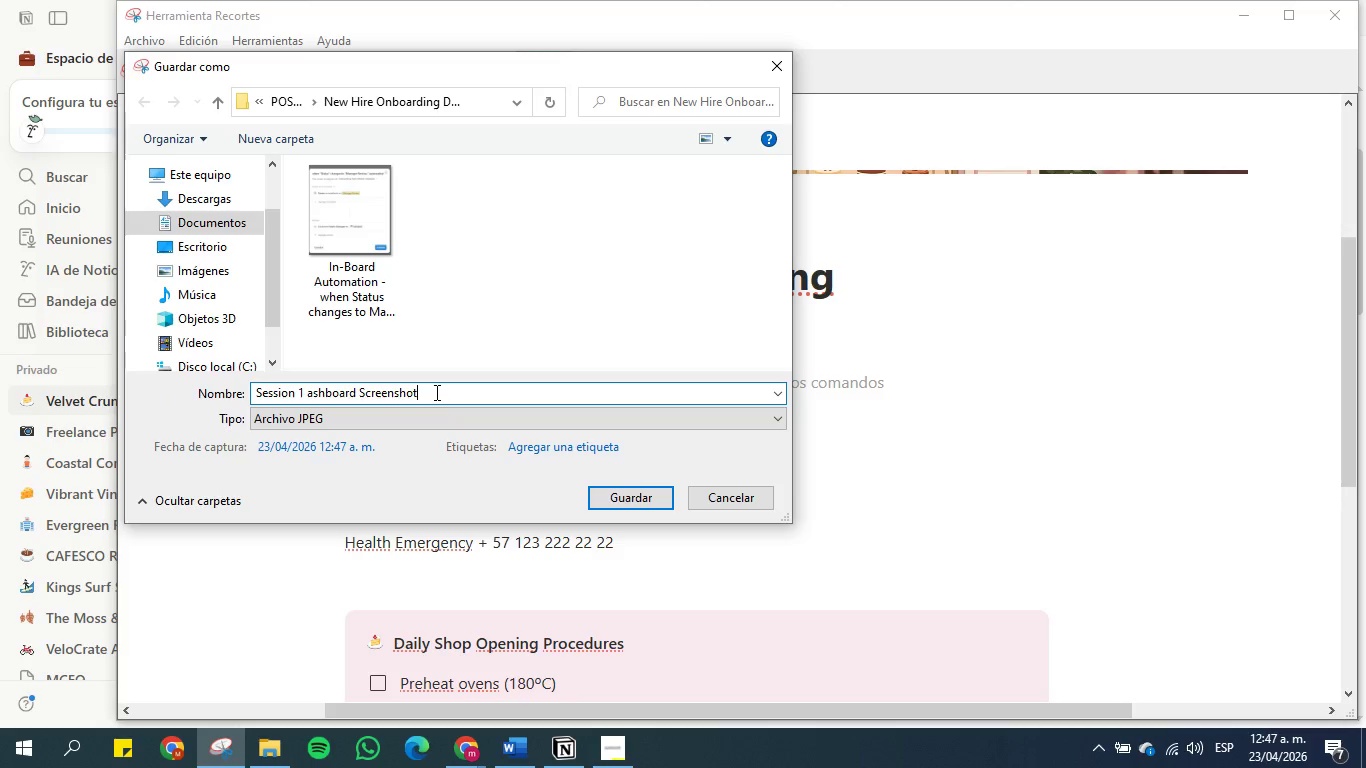 
key(Space)
 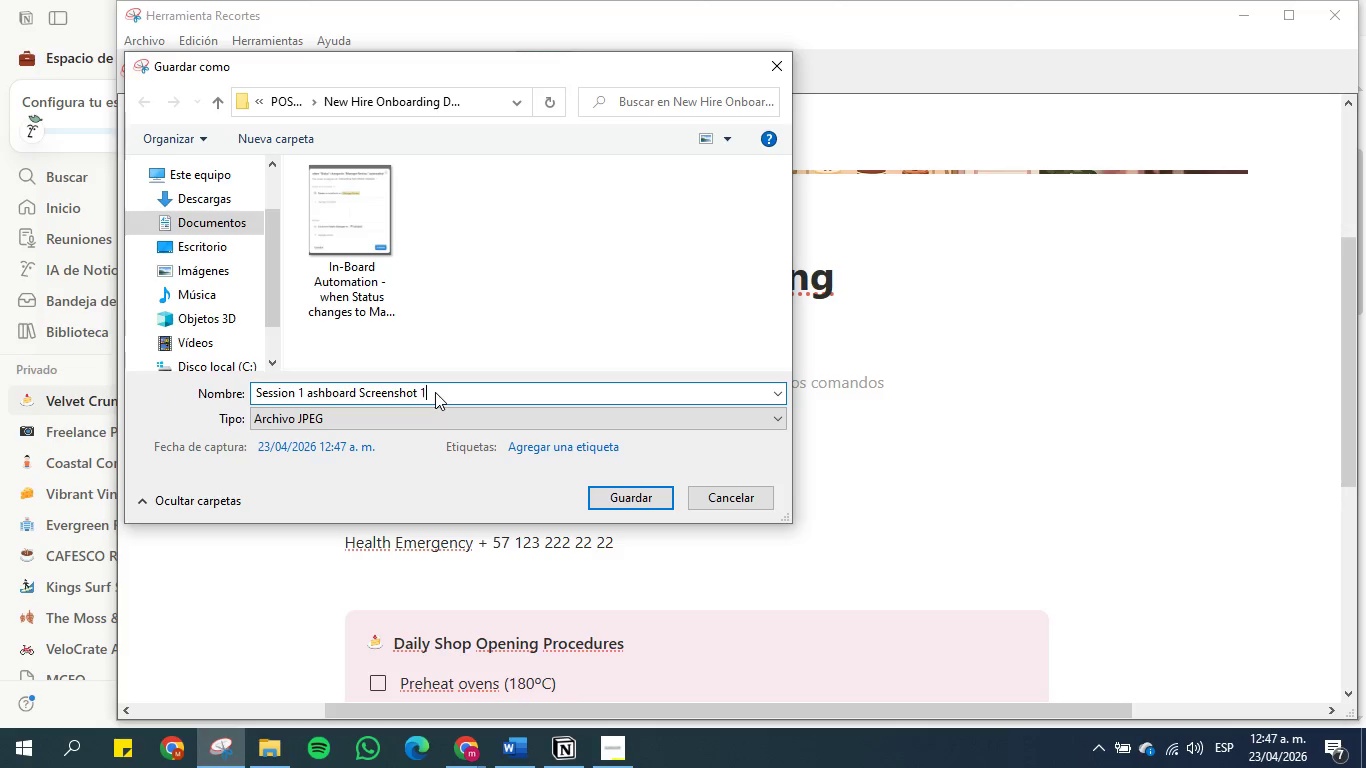 
key(1)
 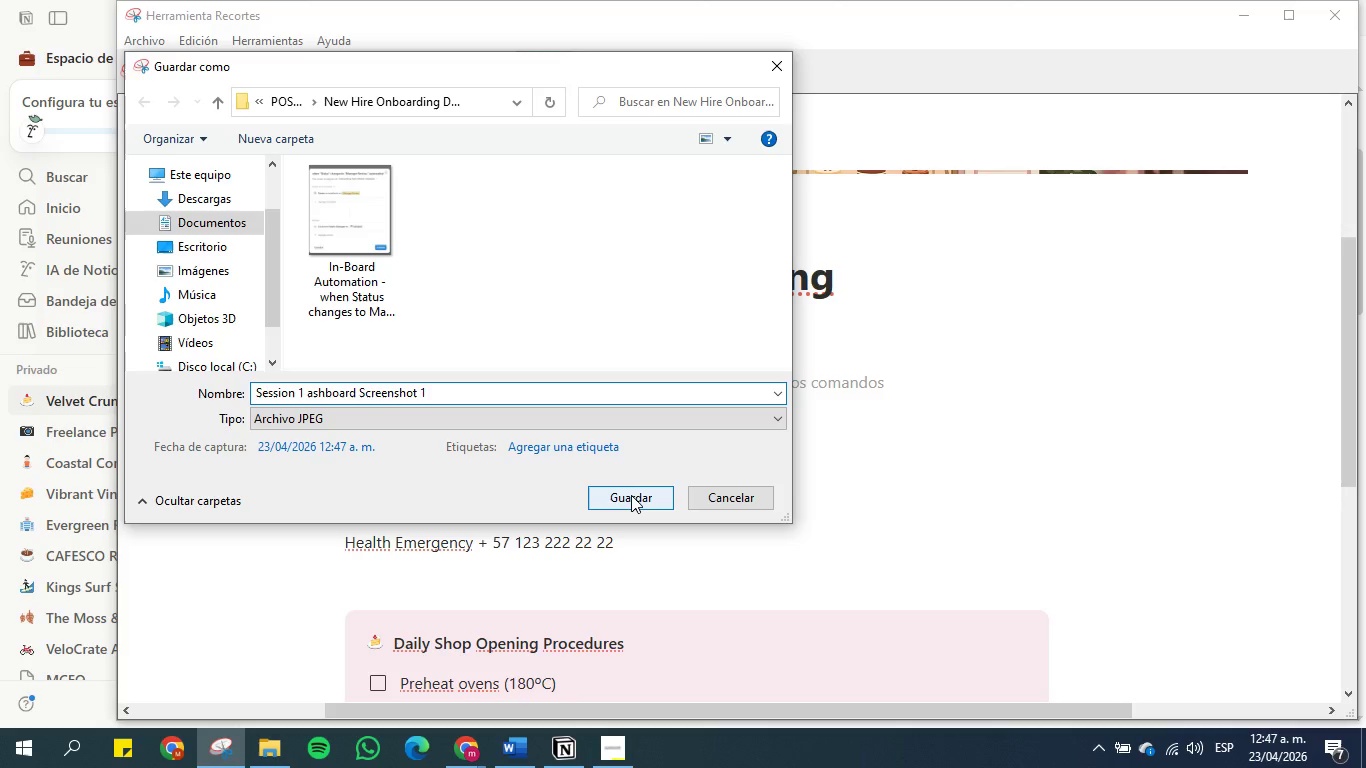 
wait(5.42)
 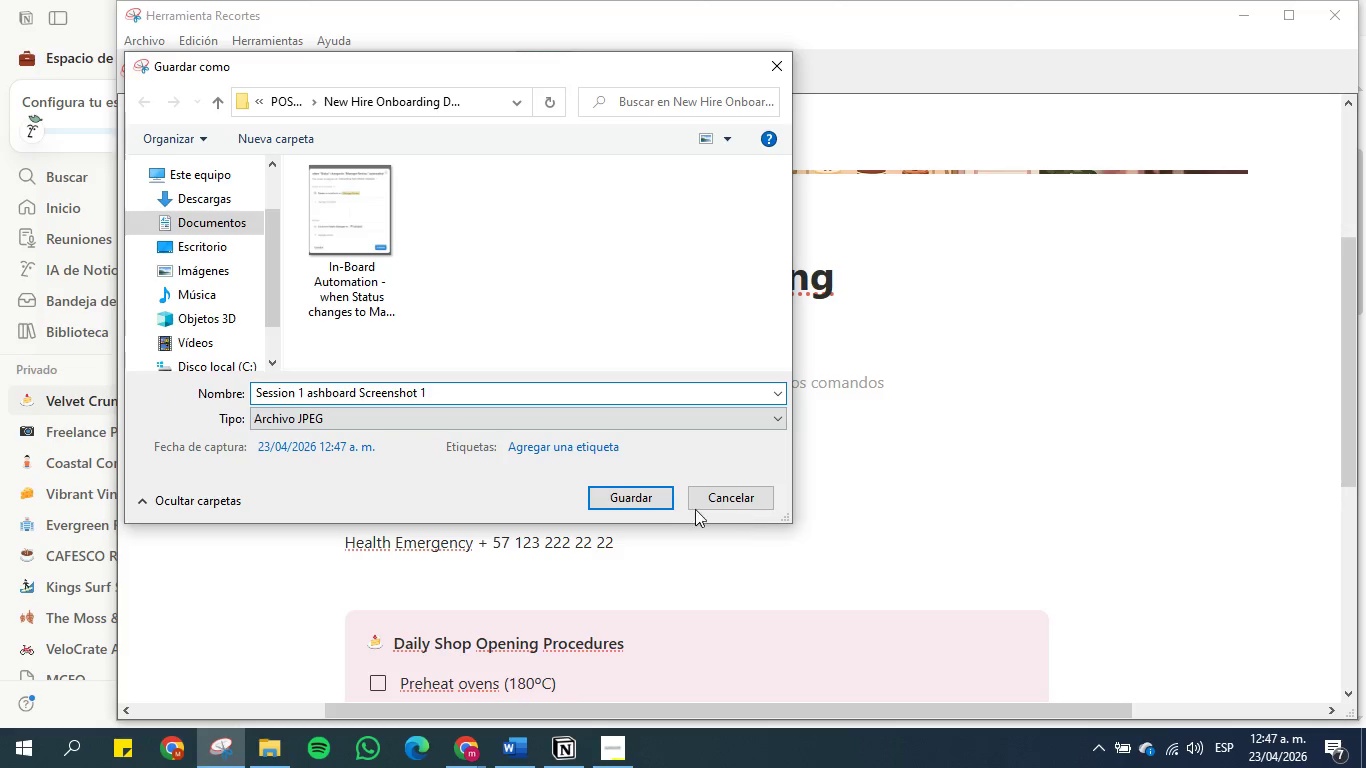 
left_click([631, 495])
 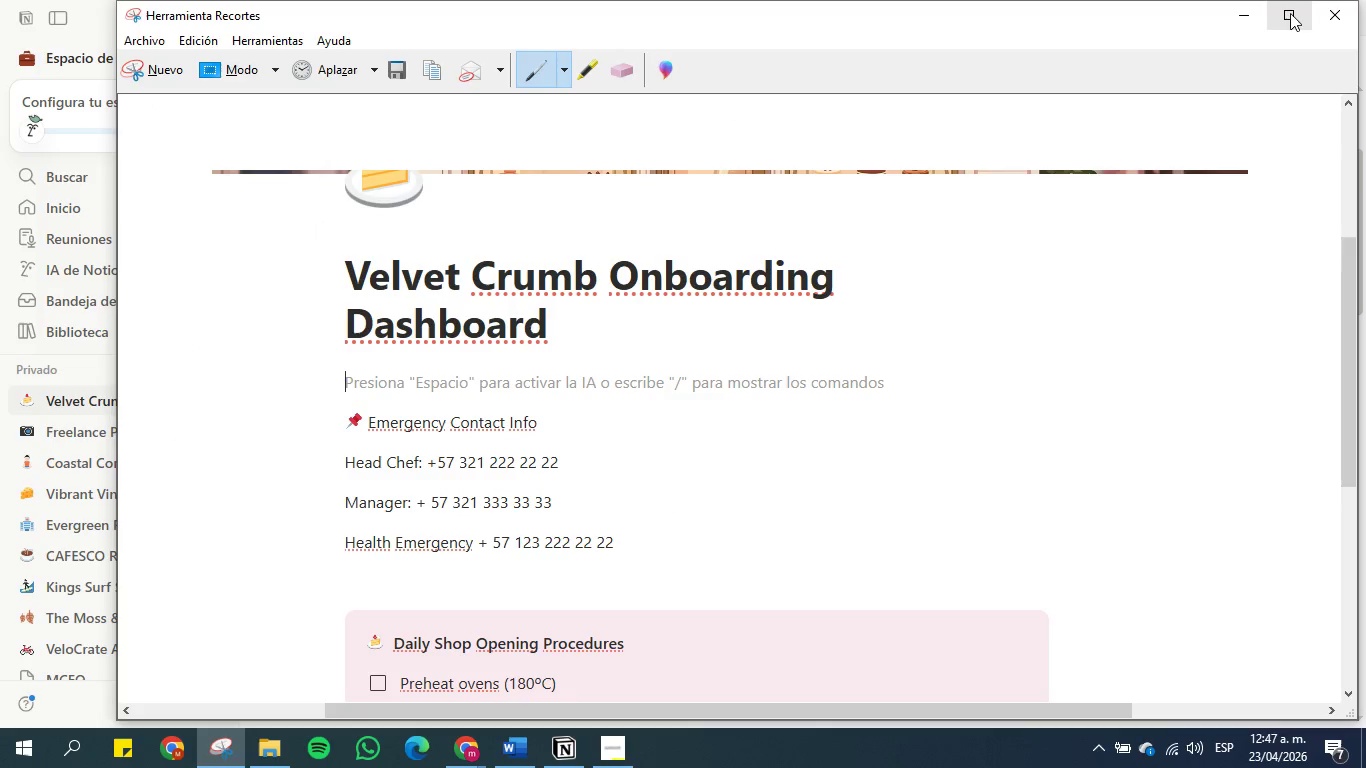 
left_click([1233, 13])
 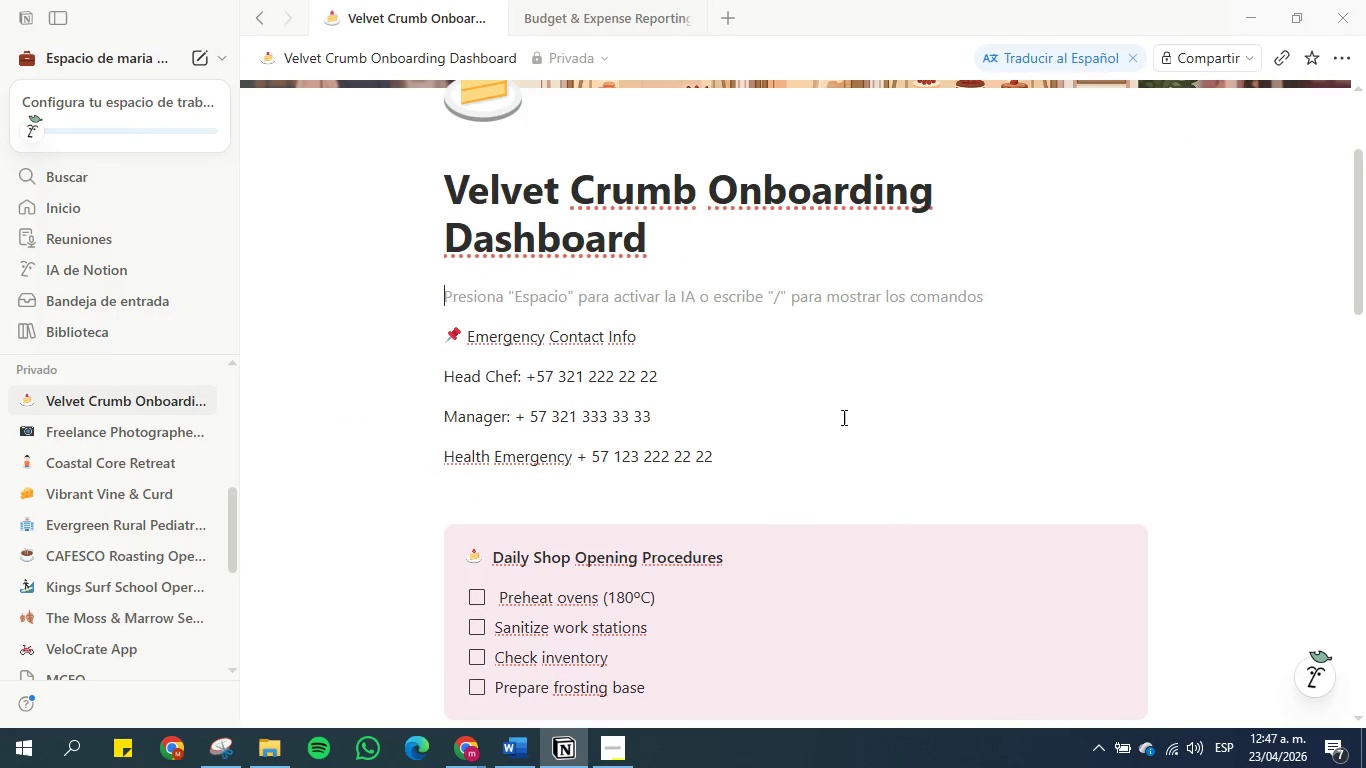 
scroll: coordinate [832, 430], scroll_direction: down, amount: 4.0
 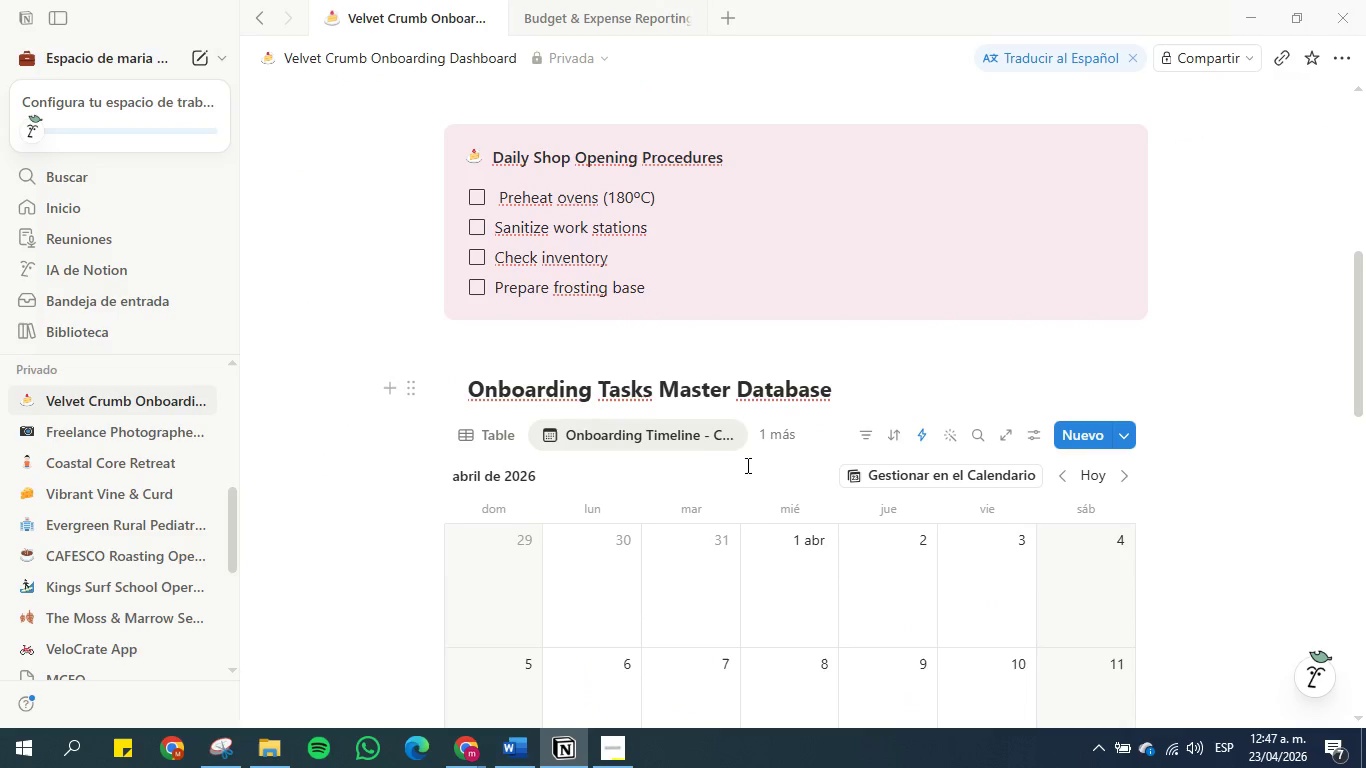 
left_click([498, 435])
 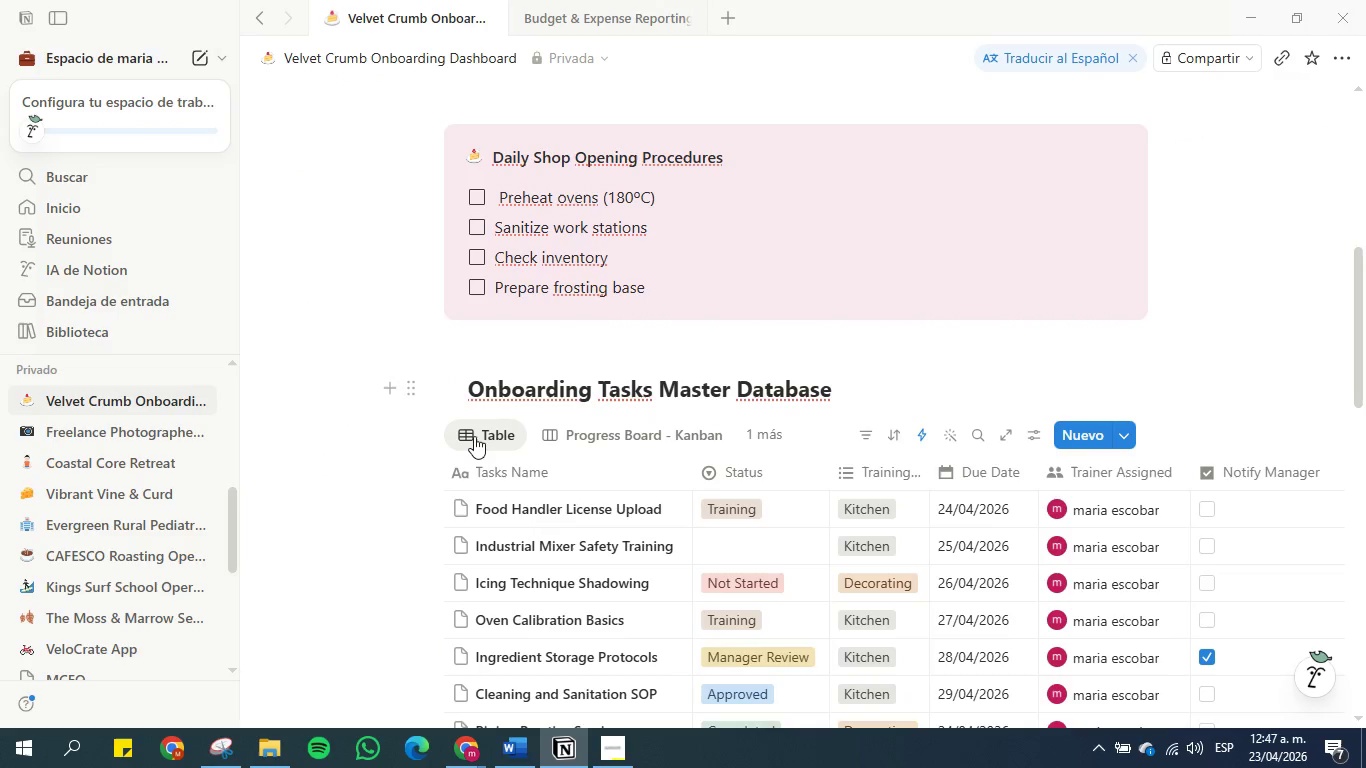 
scroll: coordinate [474, 436], scroll_direction: none, amount: 0.0
 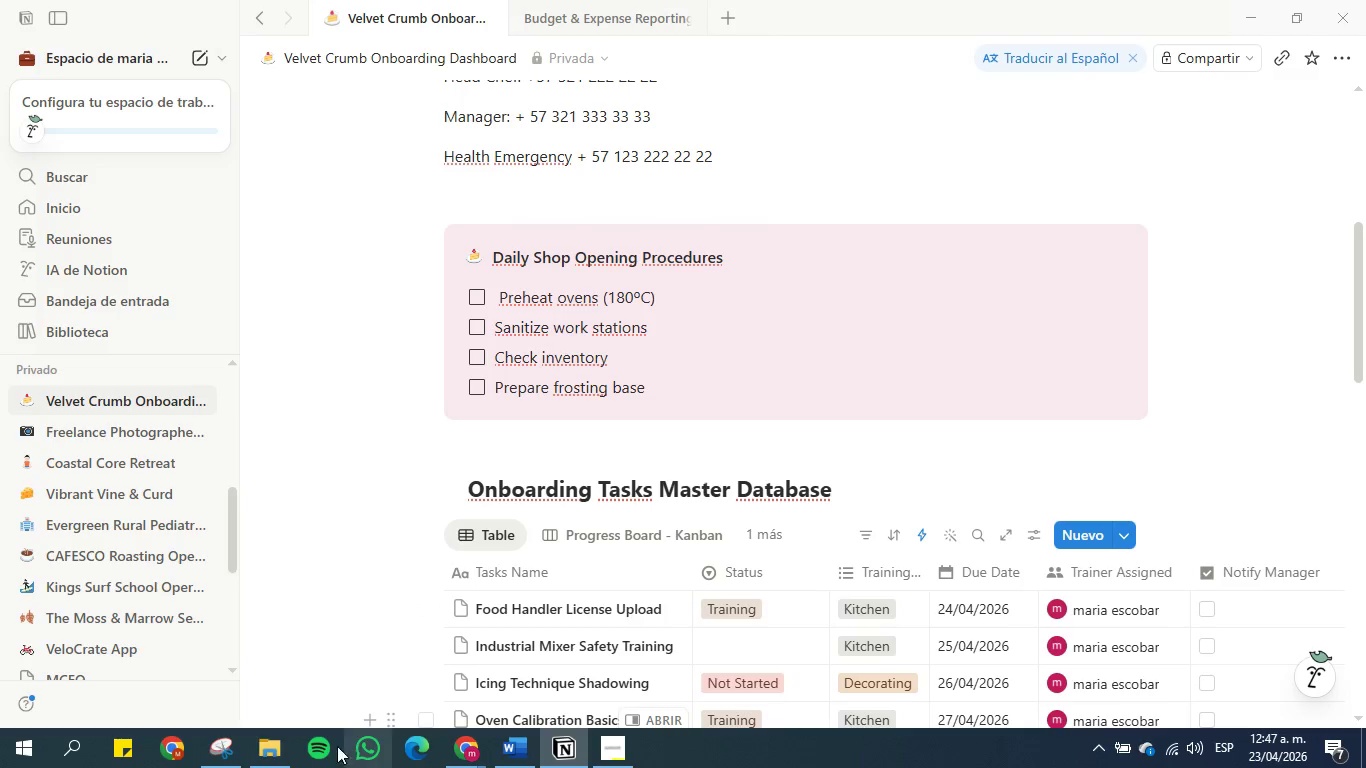 
left_click([218, 755])
 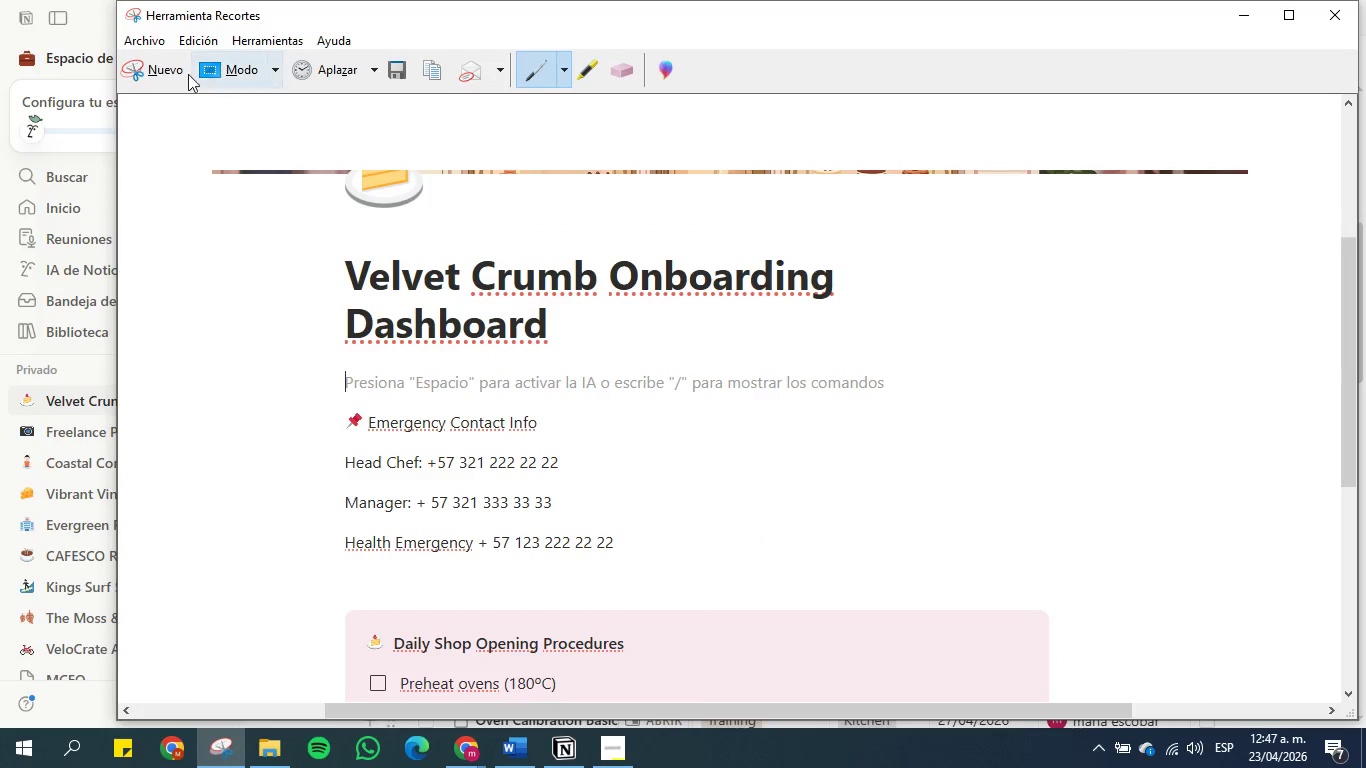 
left_click([162, 68])
 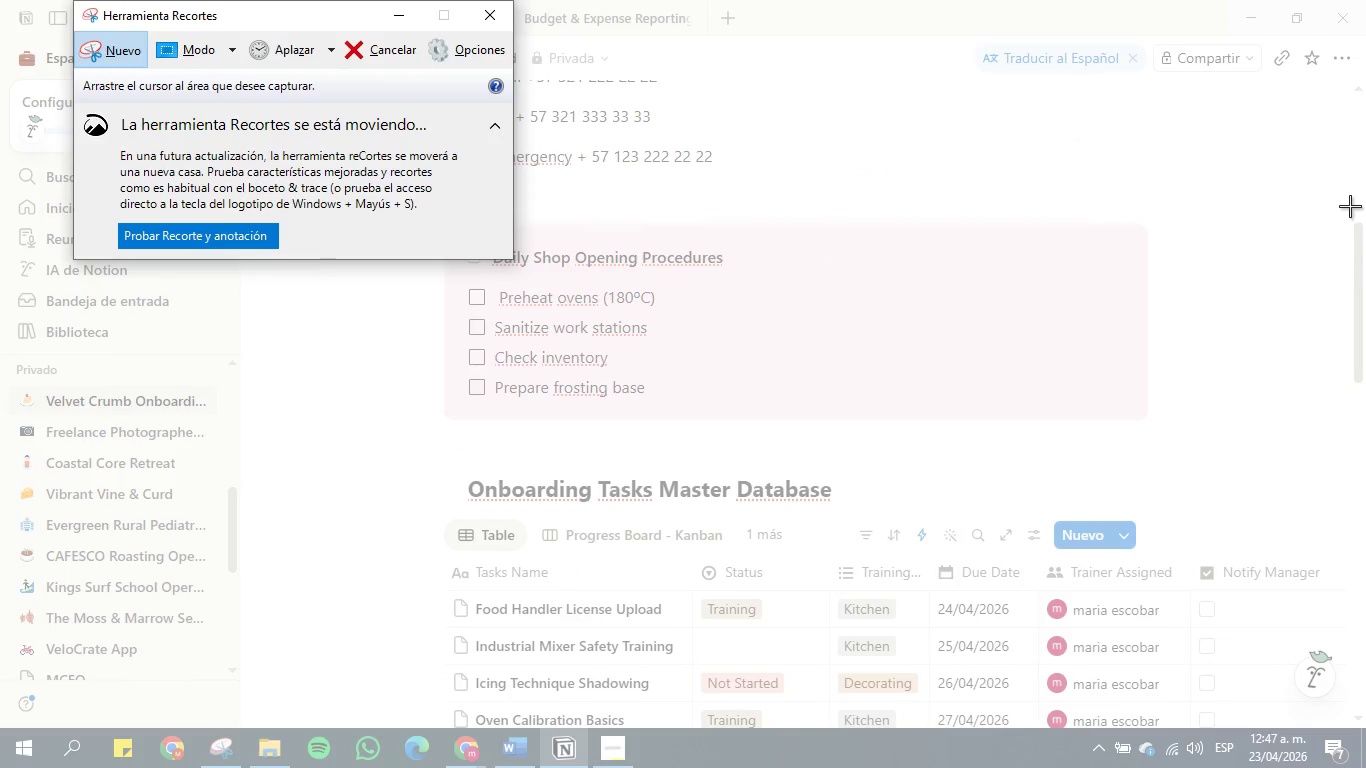 
left_click_drag(start_coordinate=[1354, 175], to_coordinate=[370, 723])
 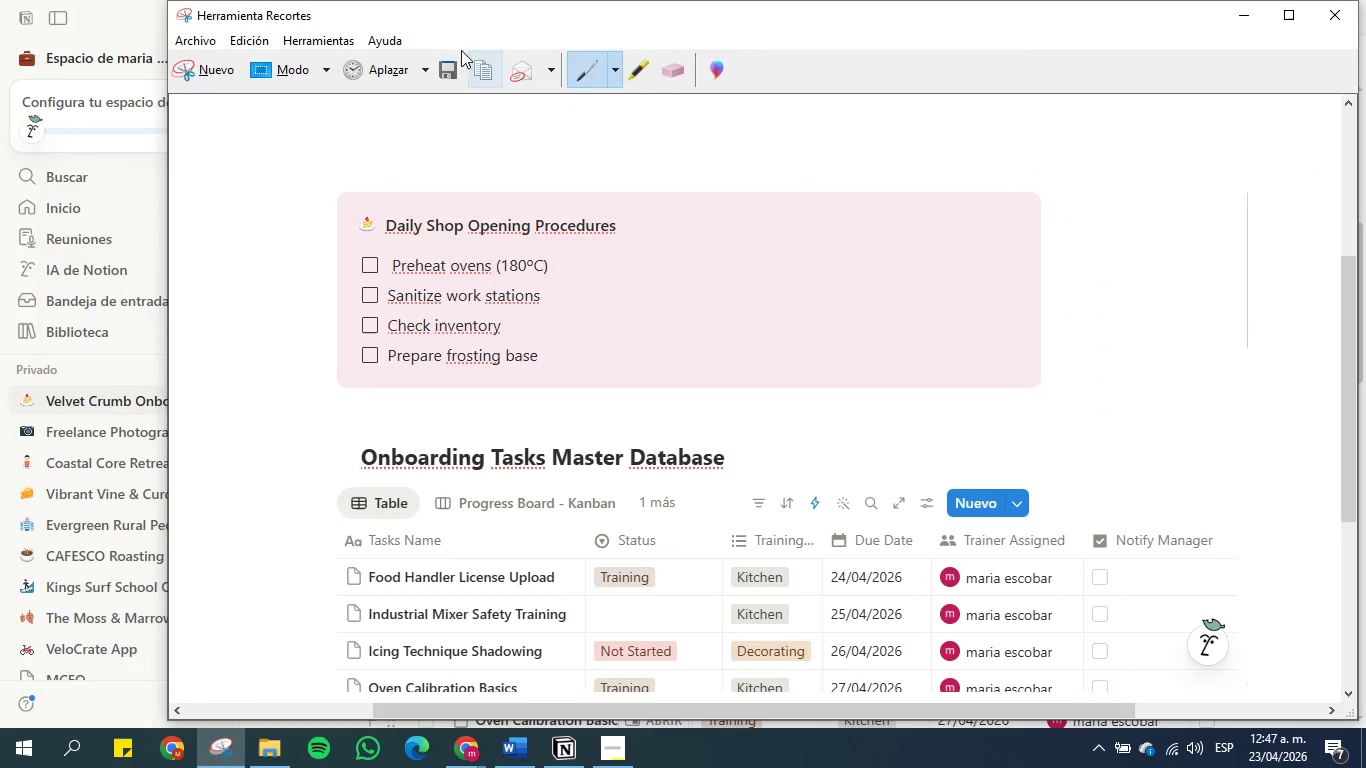 
left_click([448, 69])
 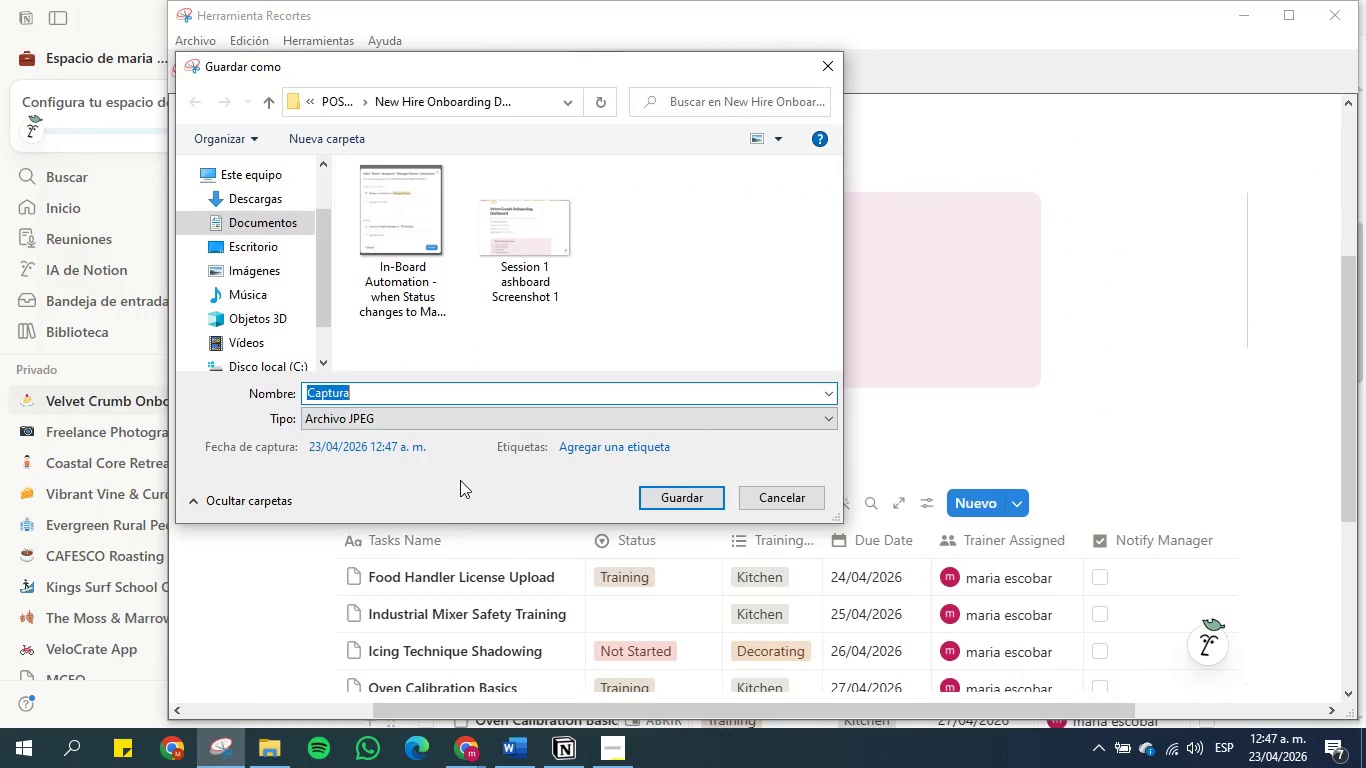 
key(Control+V)
 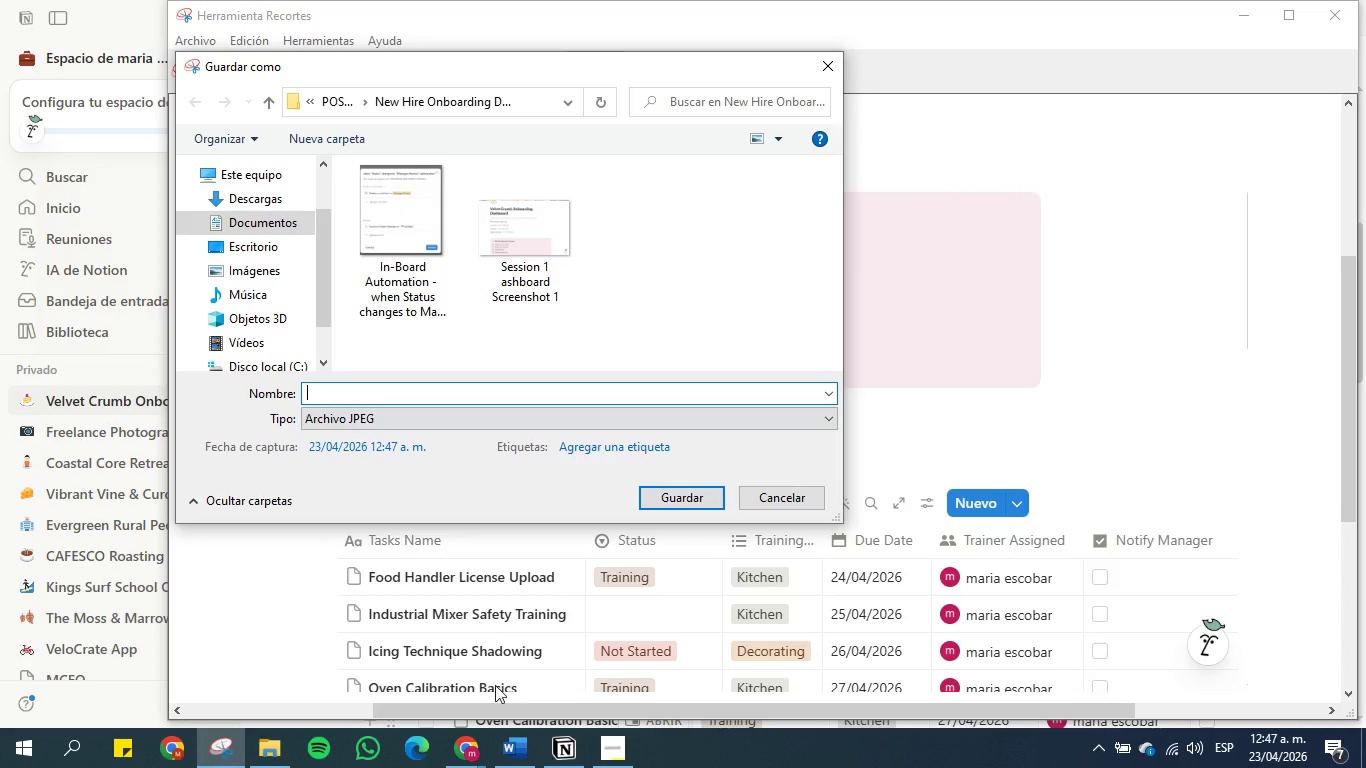 
left_click([524, 759])
 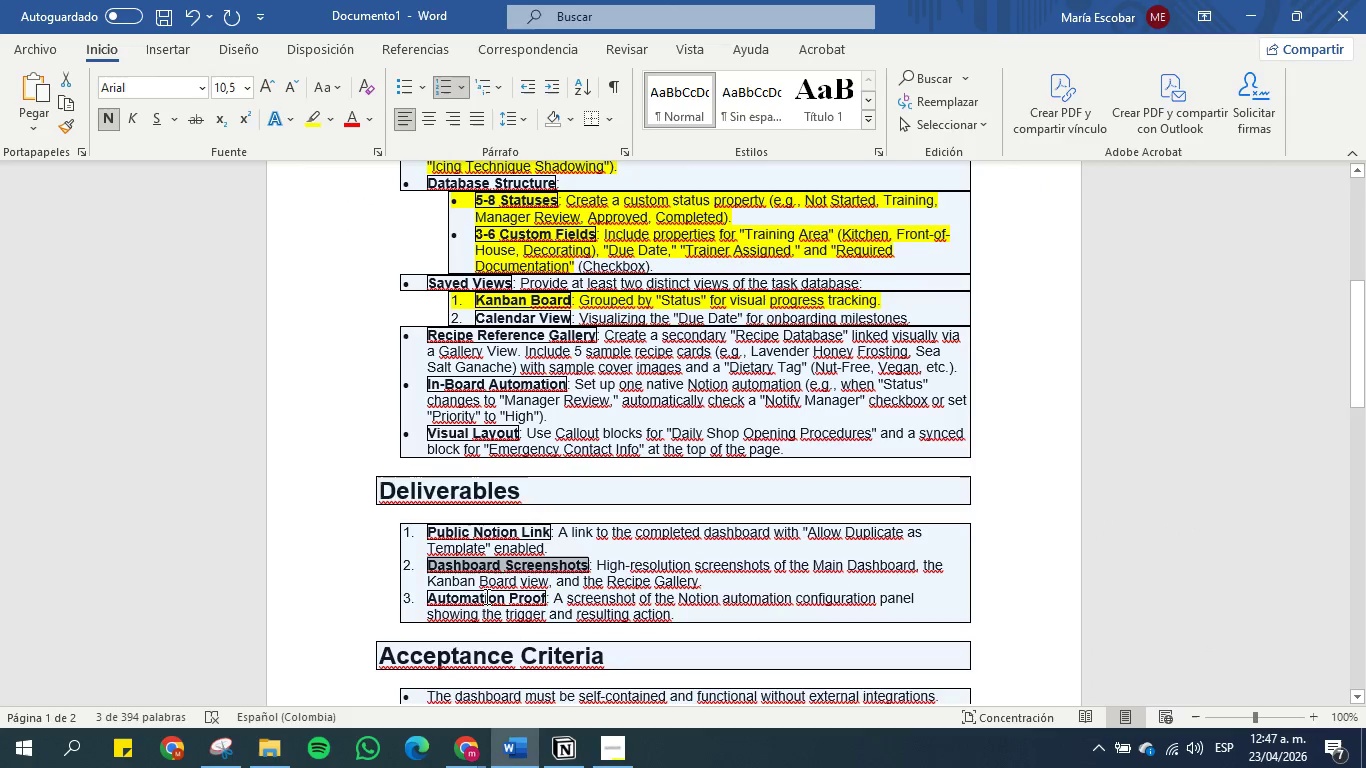 
key(Control+V)
 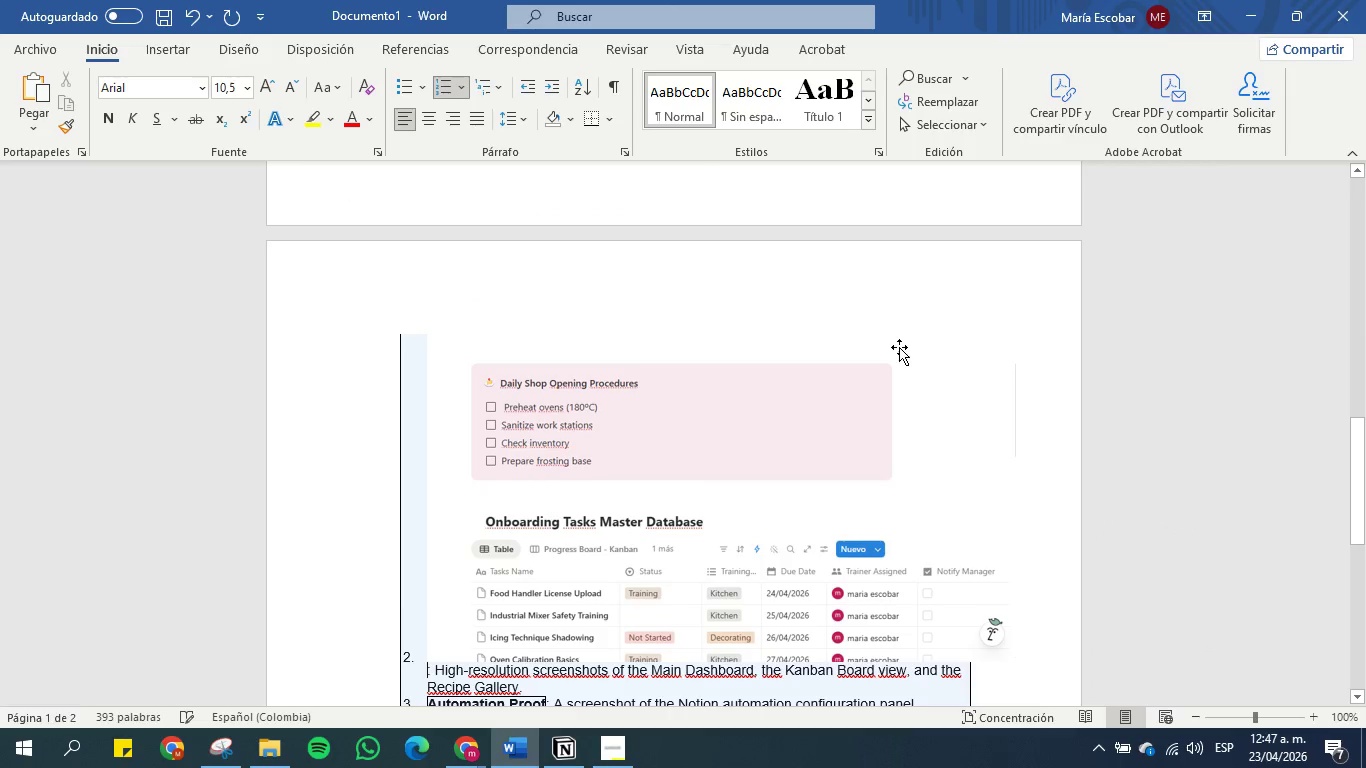 
key(Control+Z)
 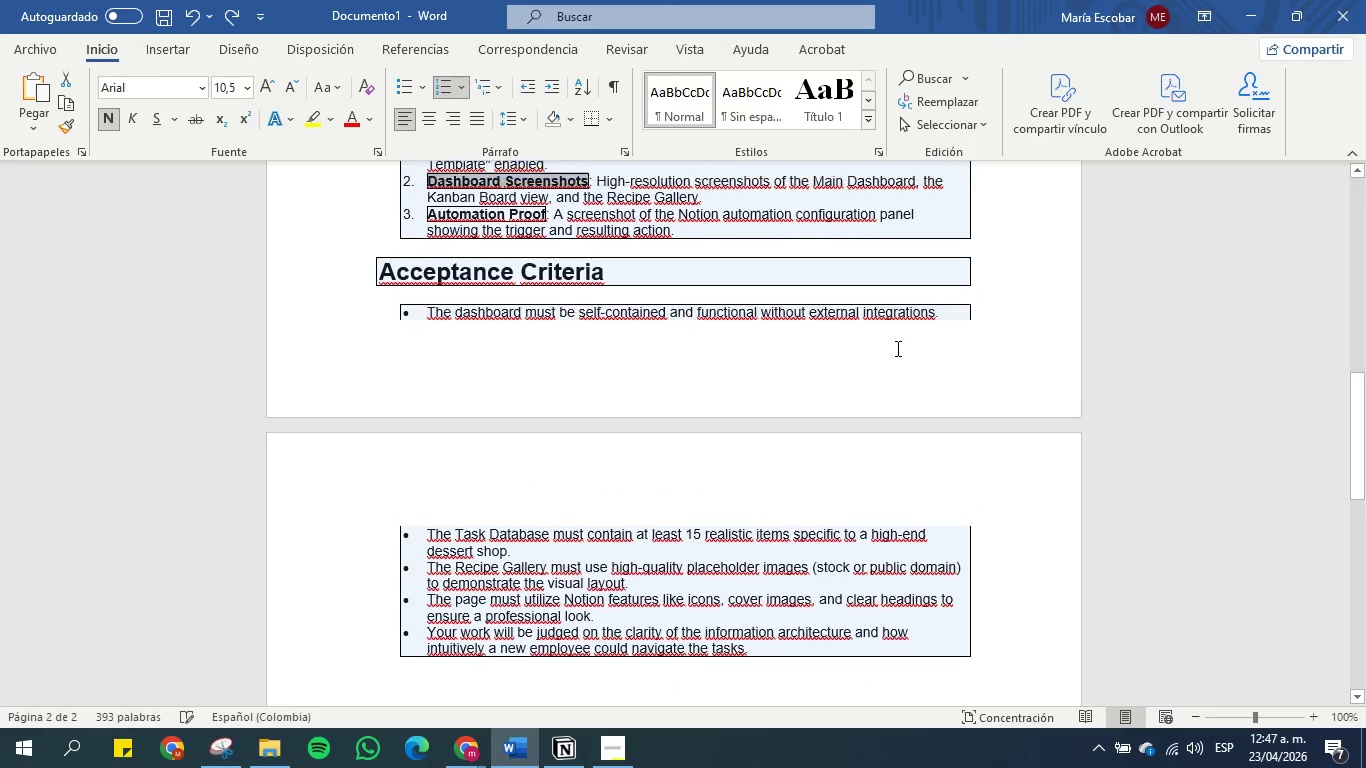 
key(Control+C)
 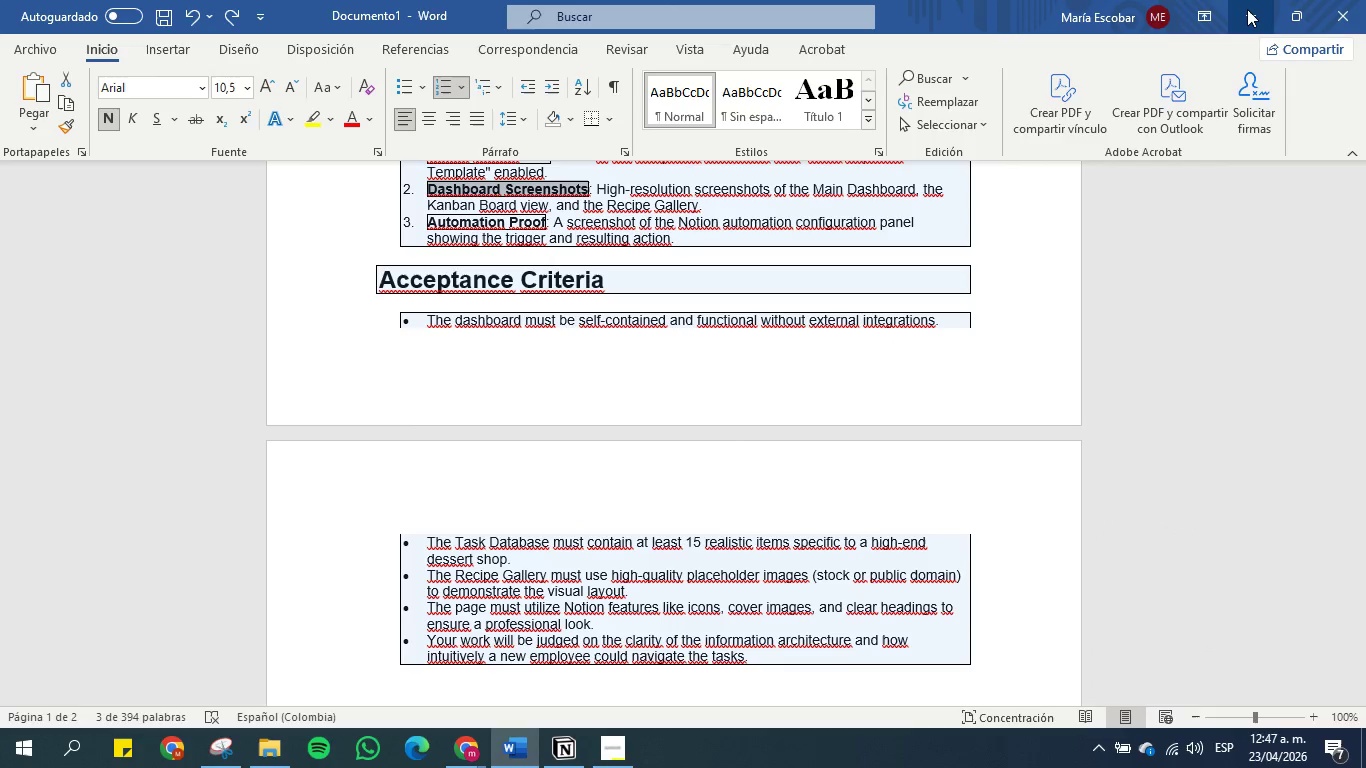 
left_click([1247, 9])
 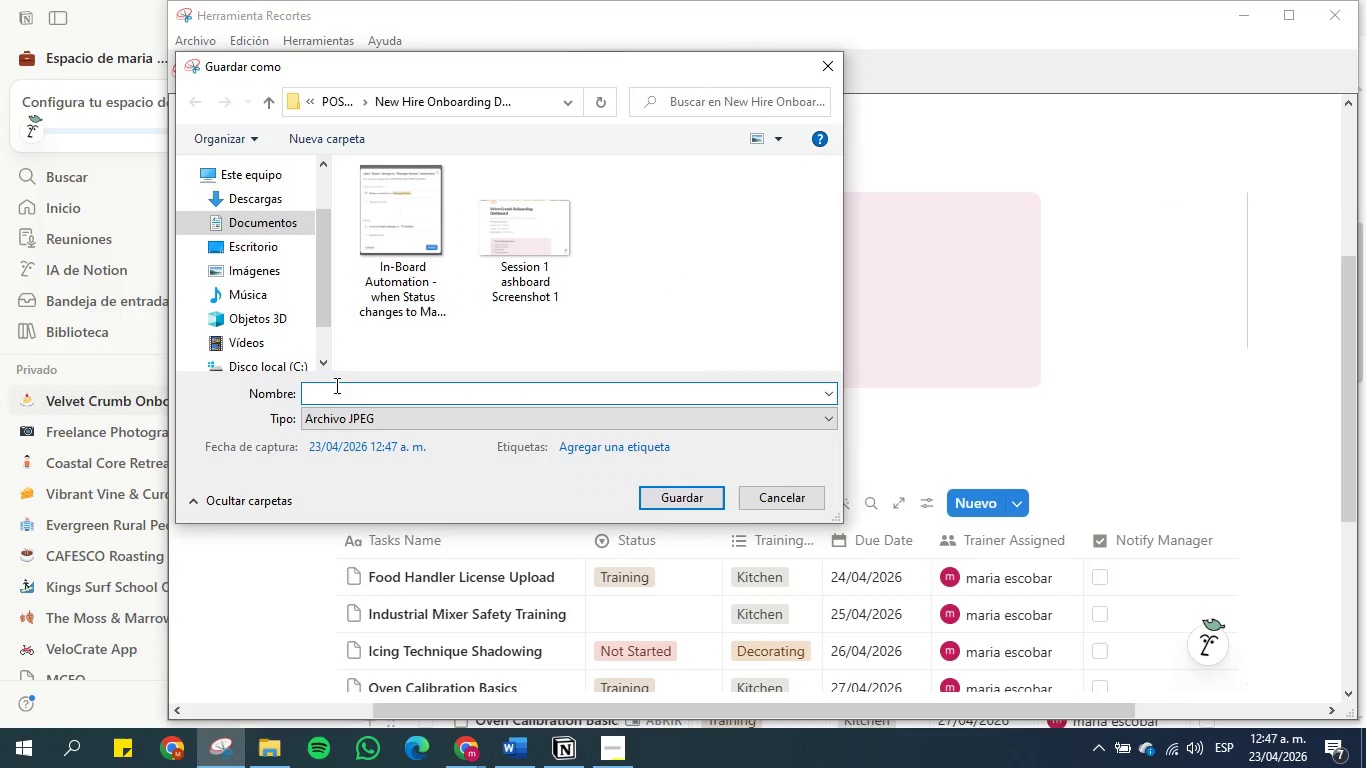 
left_click([336, 388])
 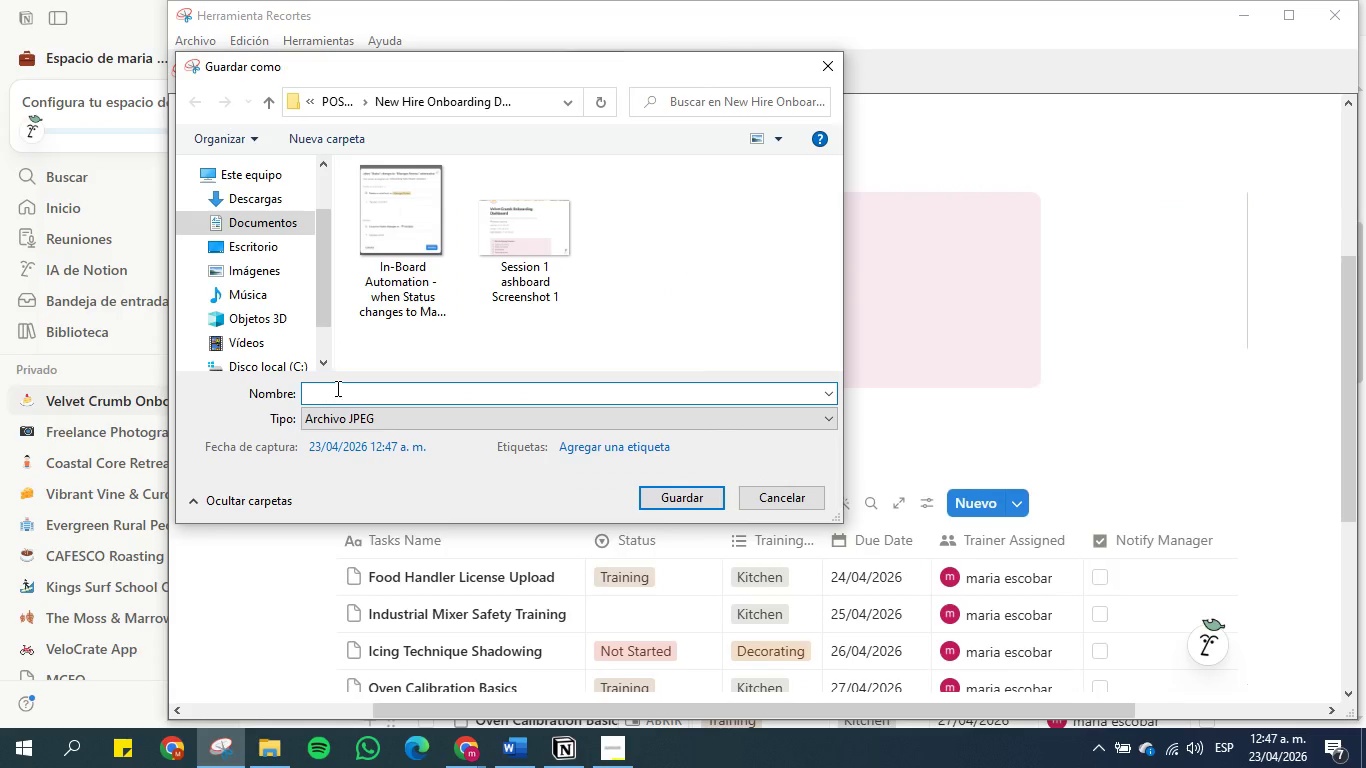 
key(Control+V)
 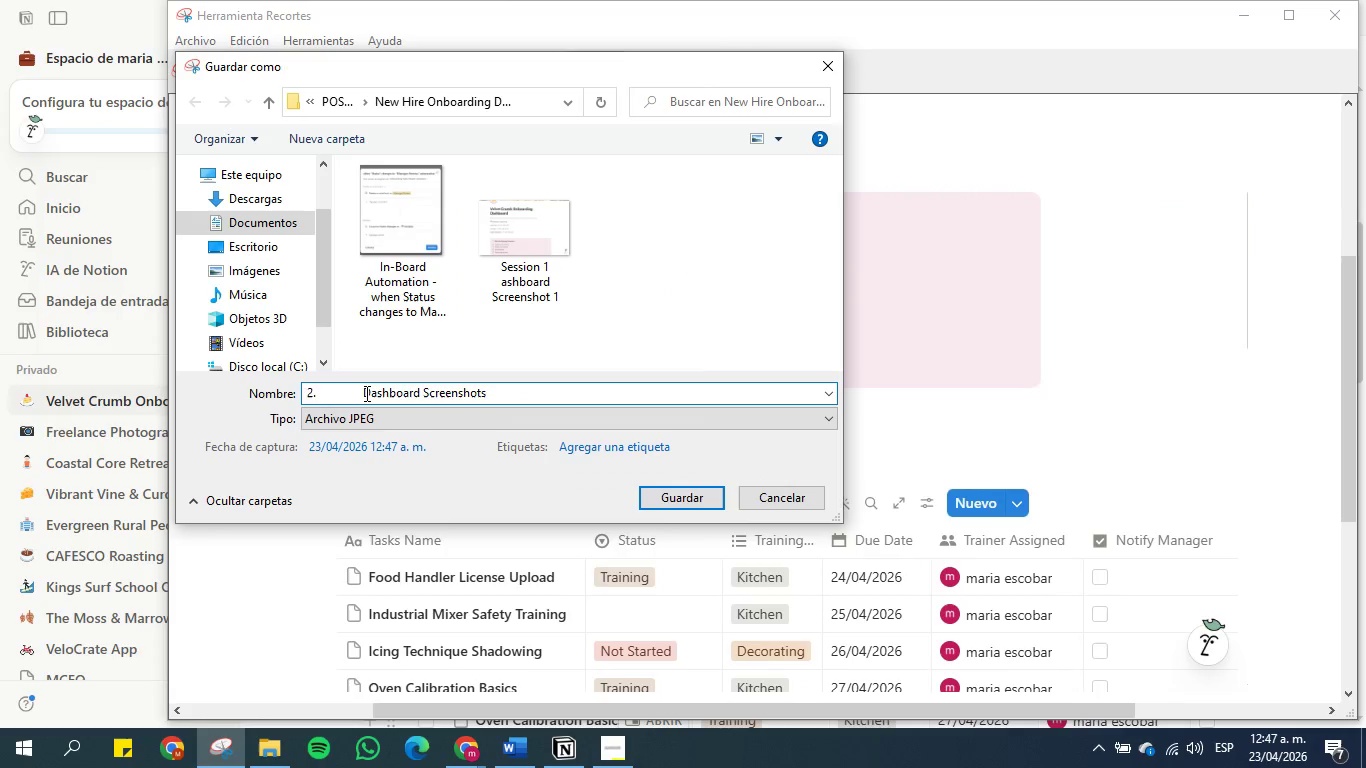 
left_click_drag(start_coordinate=[365, 393], to_coordinate=[243, 395])
 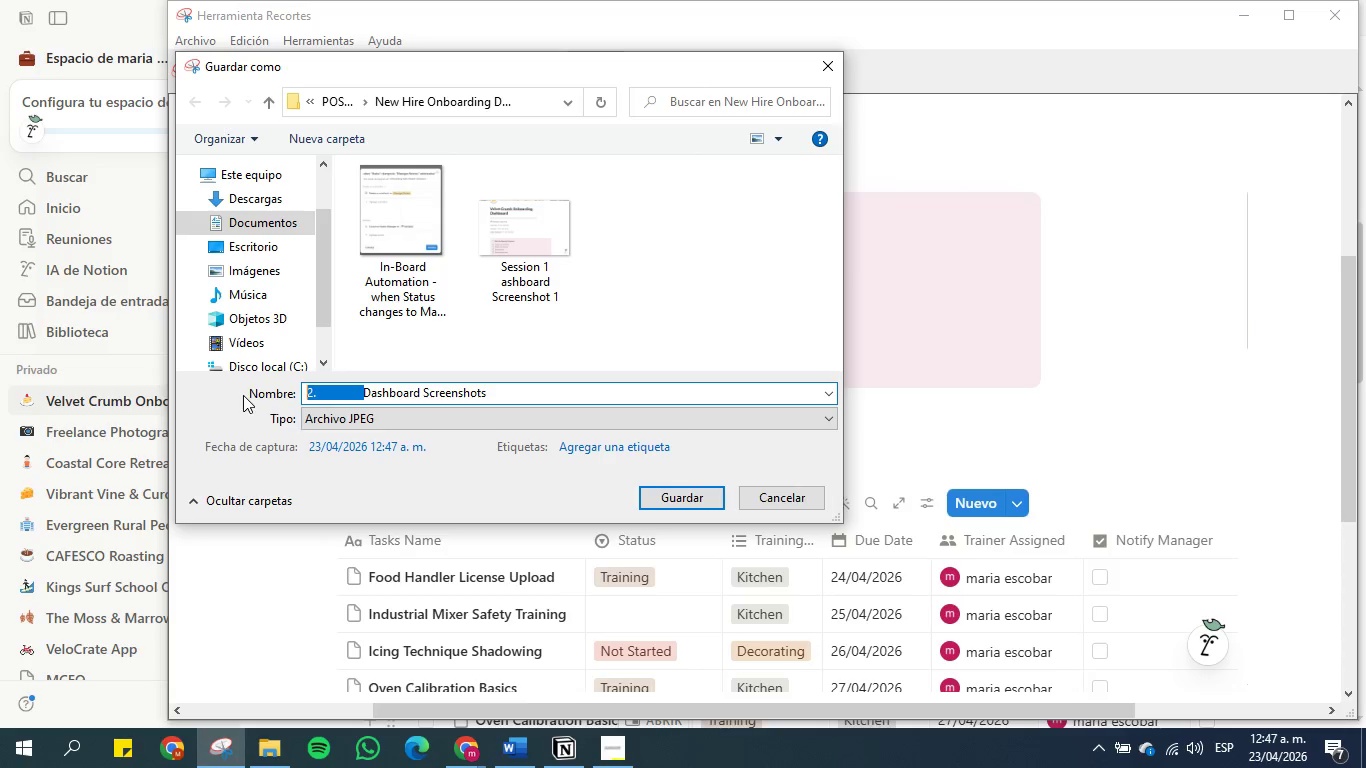 
type(Sesson 1 )
 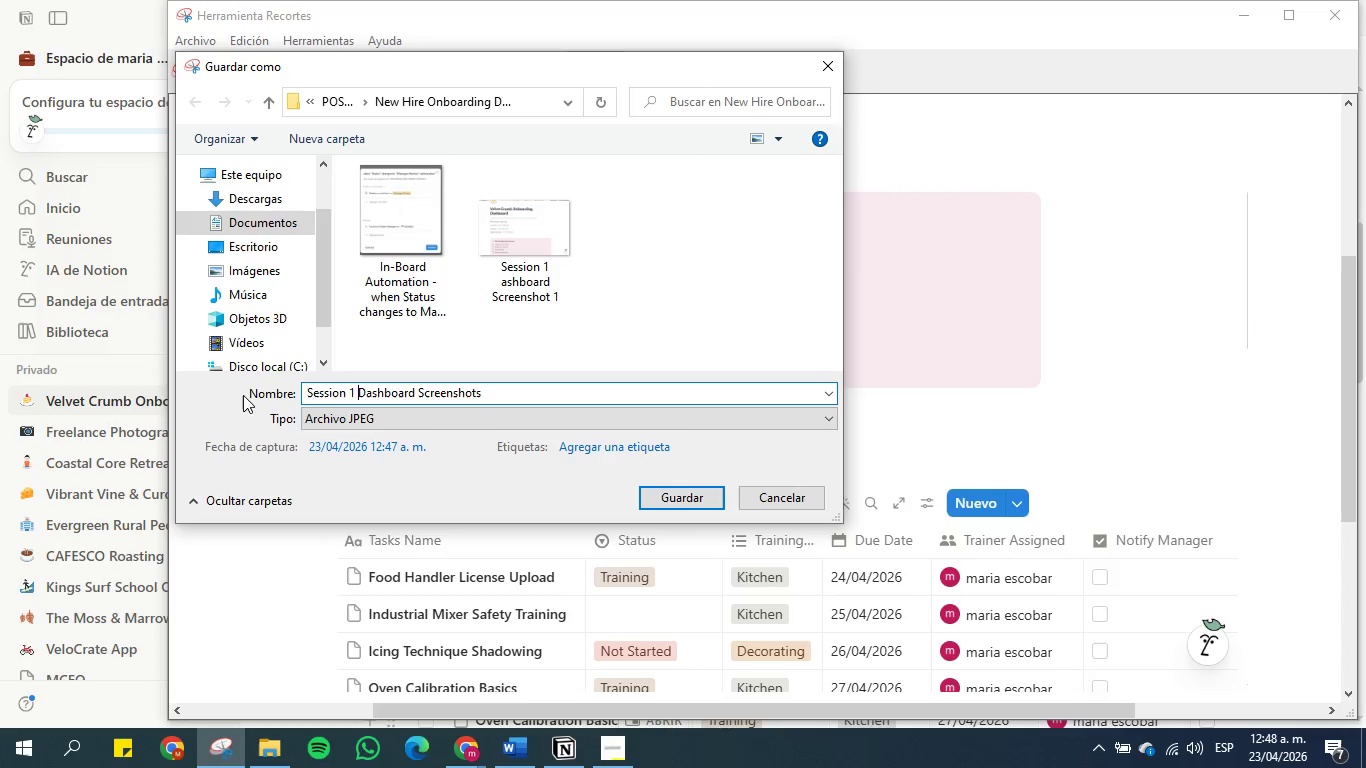 
hold_key(key=I, duration=0.31)
 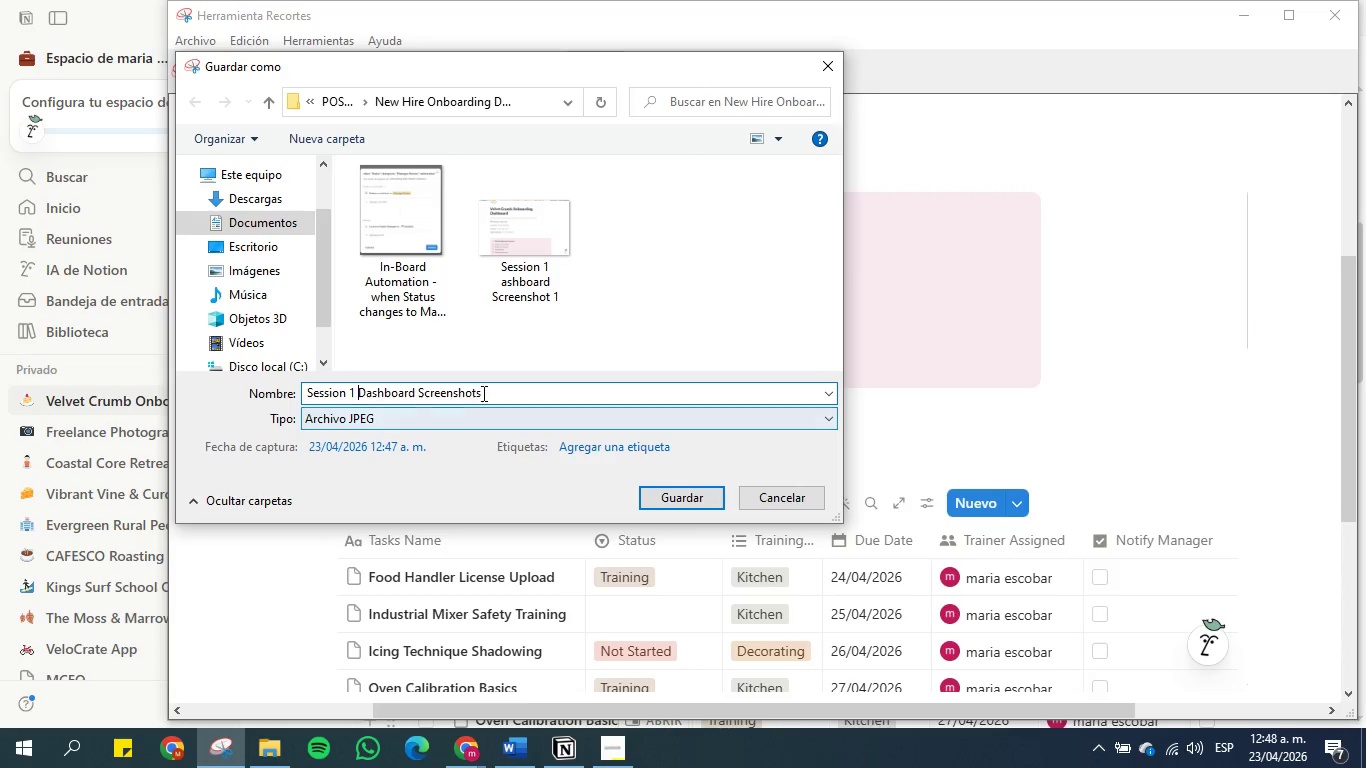 
left_click([484, 390])
 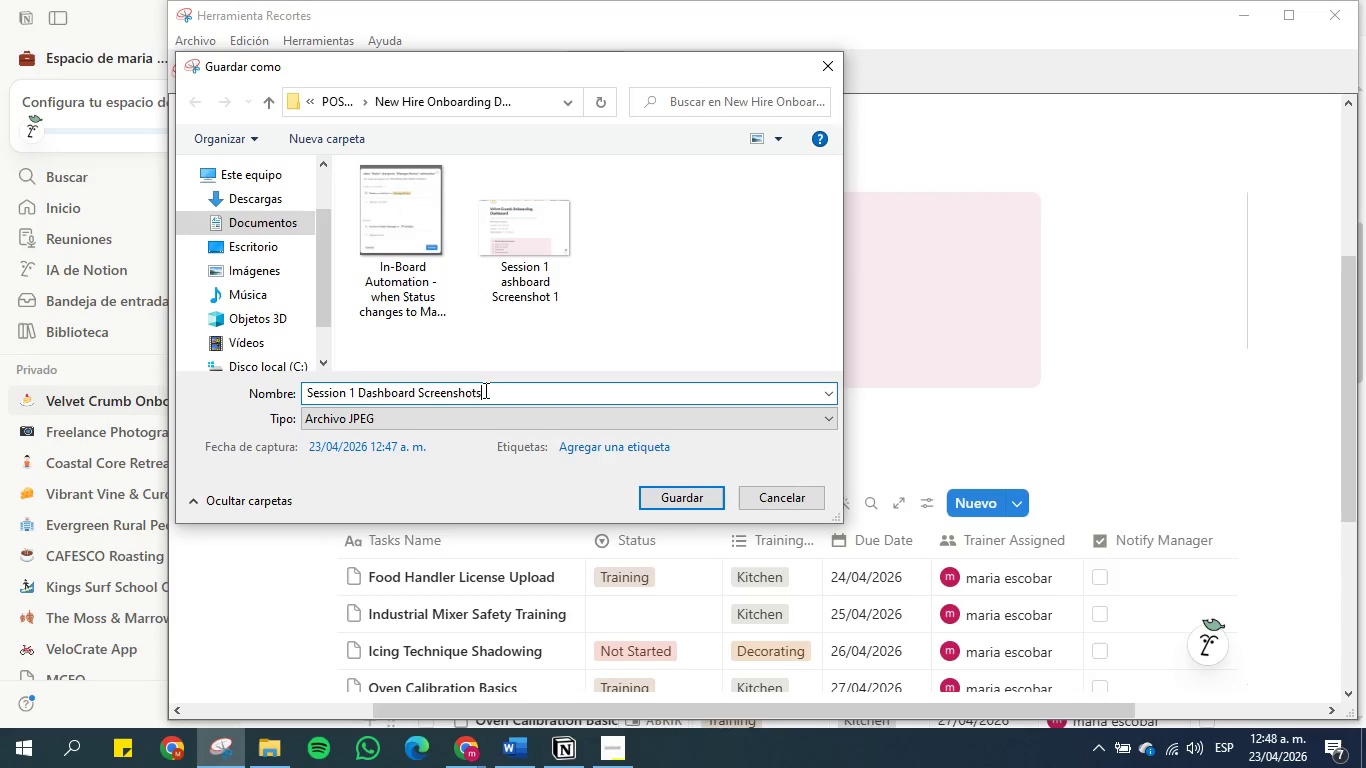 
key(Space)
 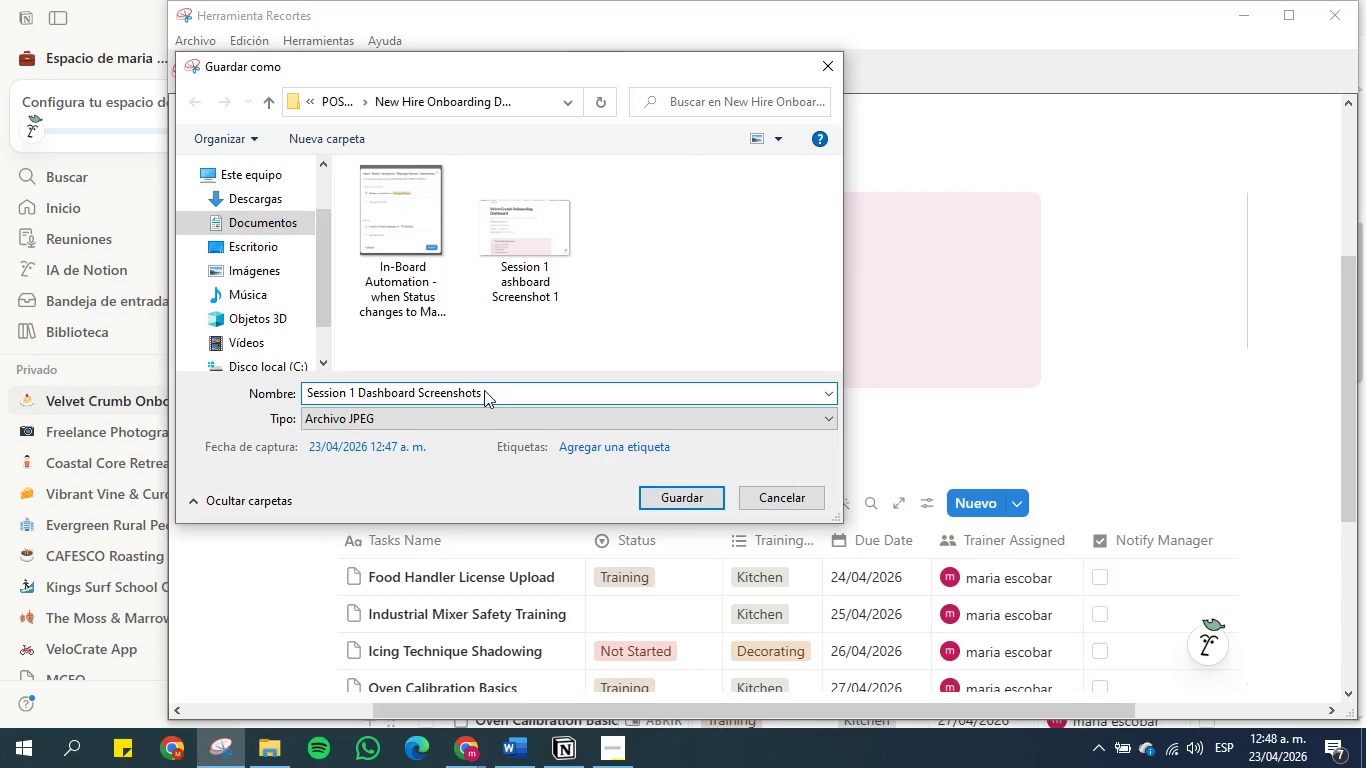 
key(2)
 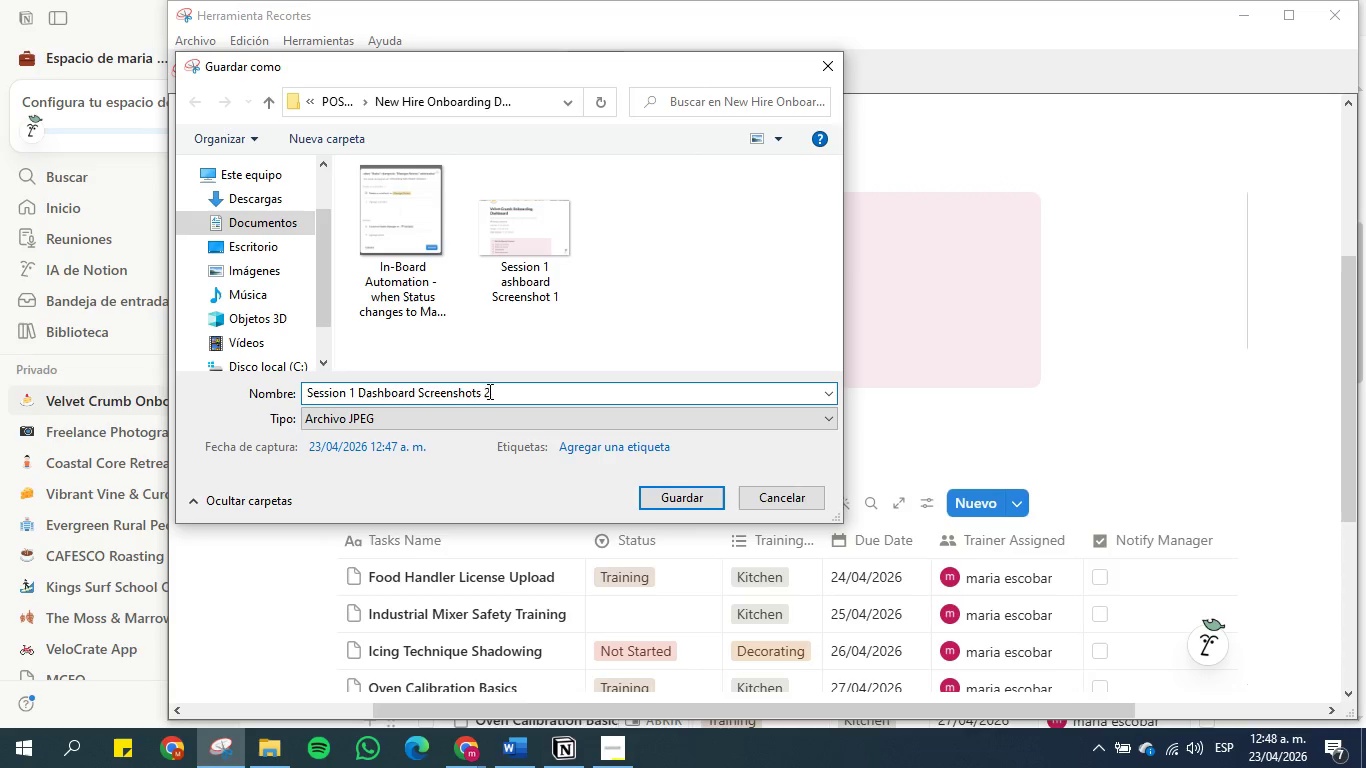 
left_click([481, 391])
 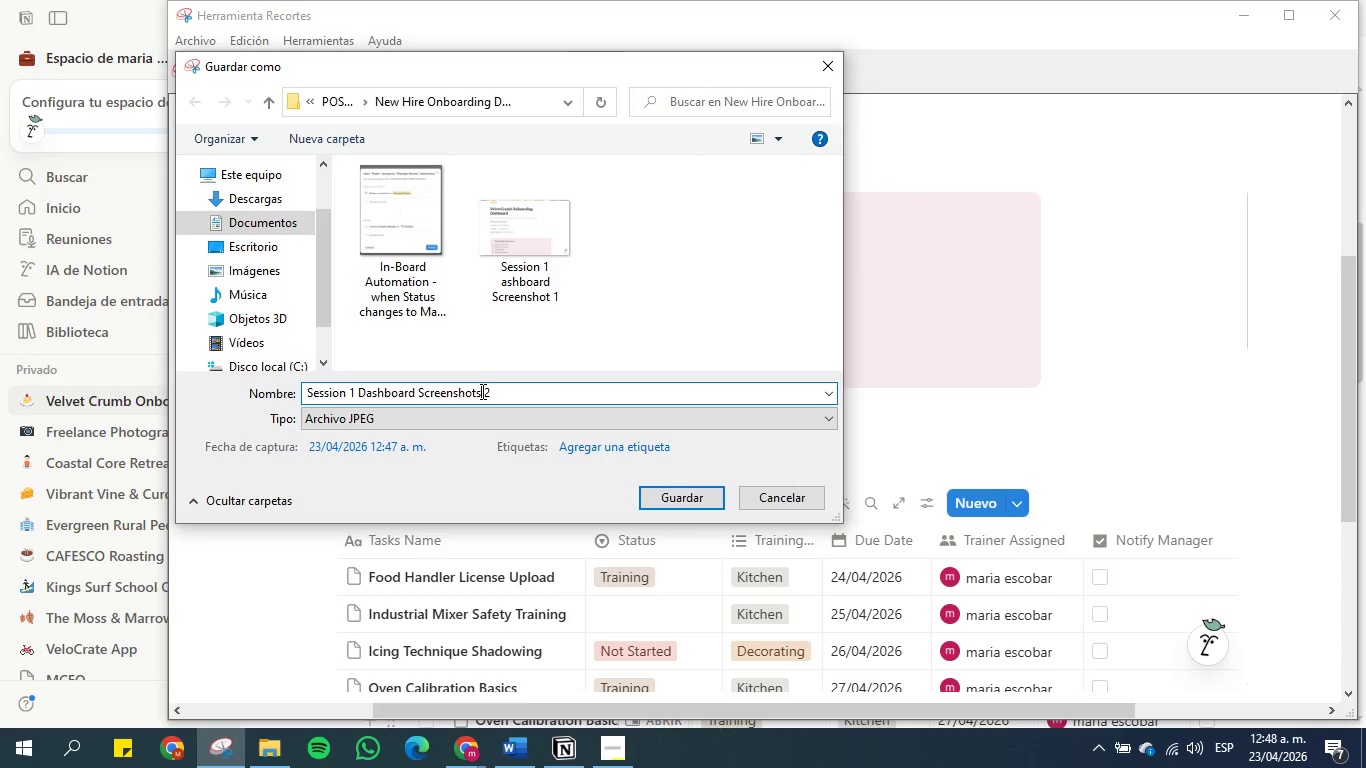 
key(Backspace)
 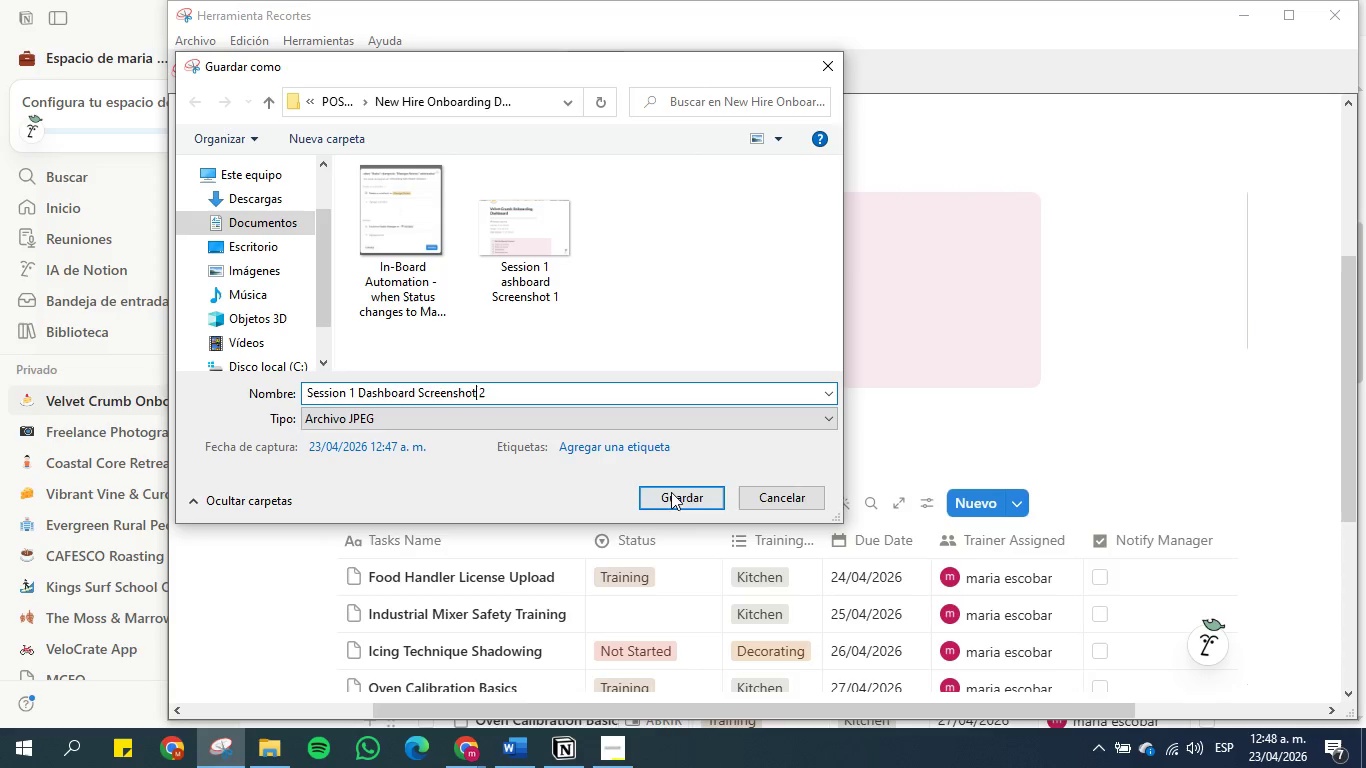 
left_click([673, 492])
 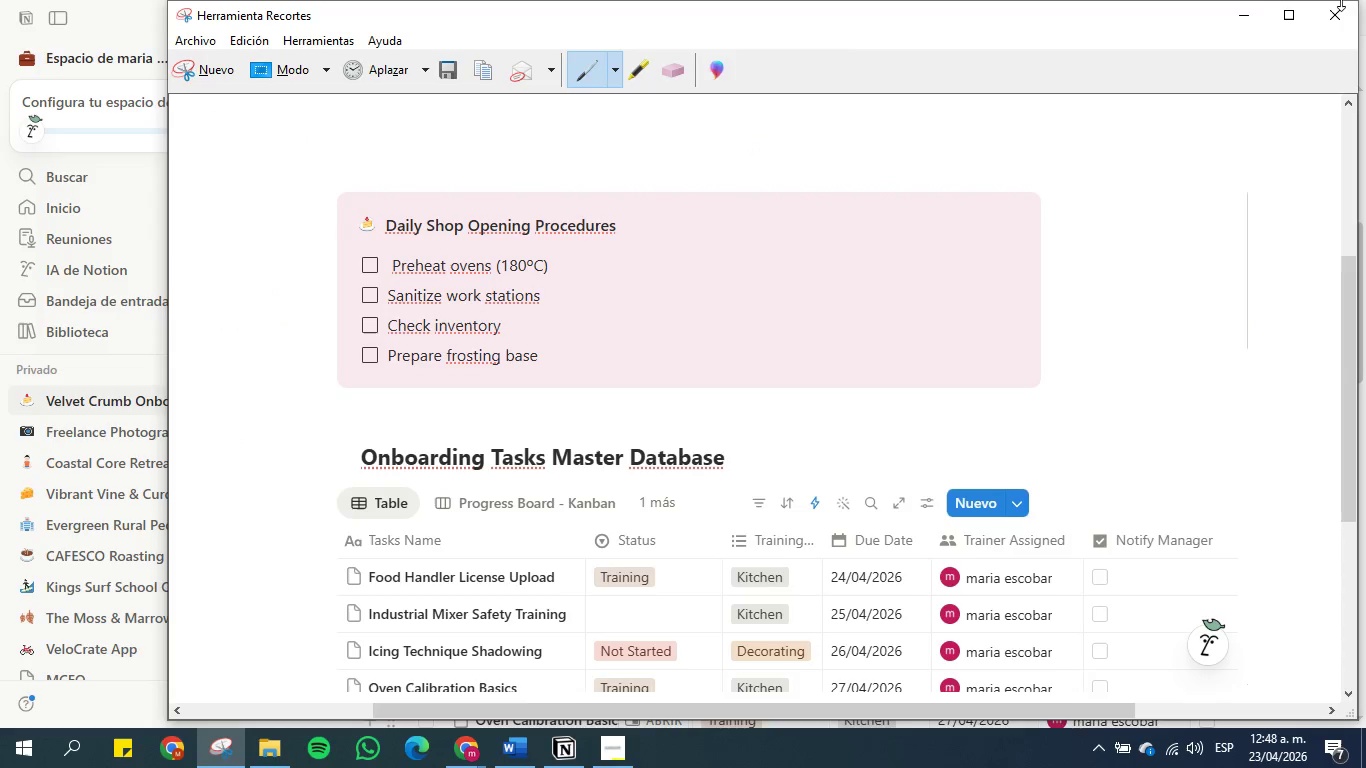 
left_click([1256, 7])
 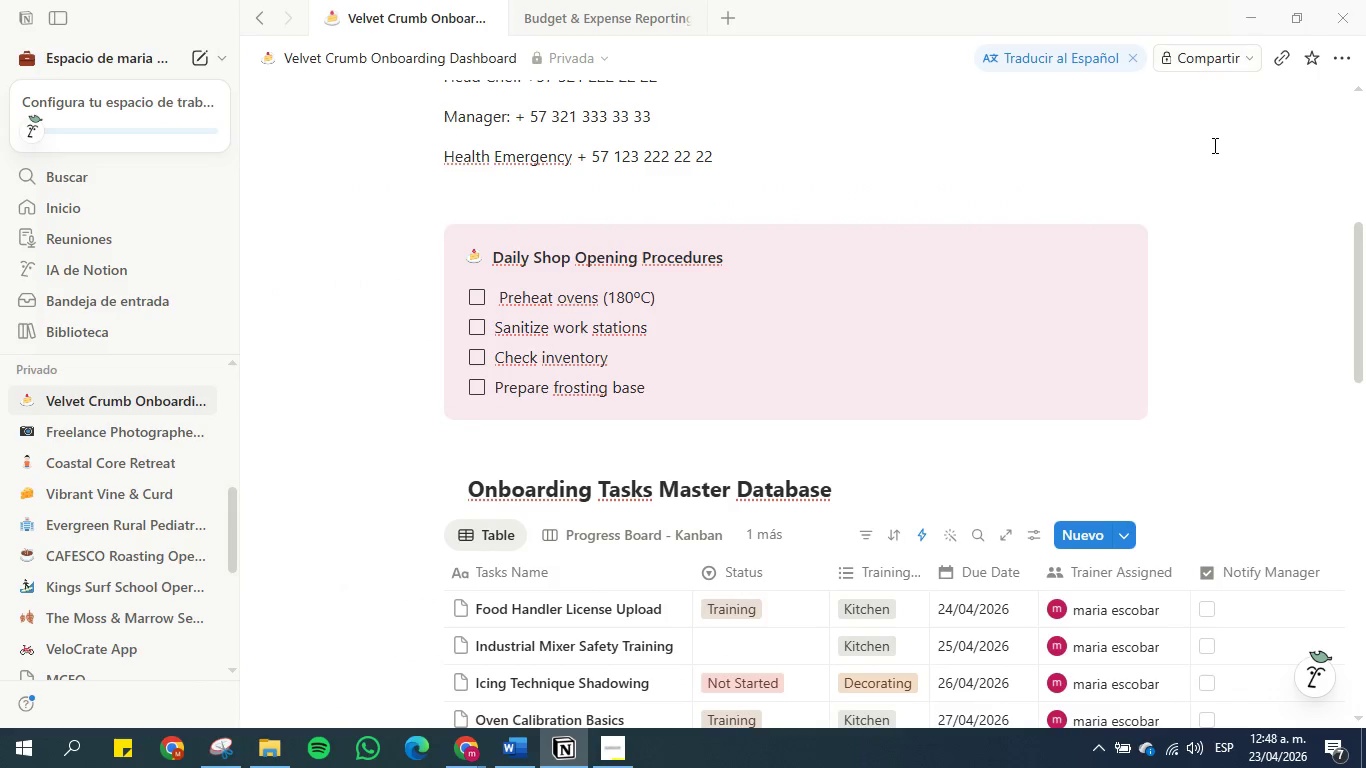 
scroll: coordinate [1235, 154], scroll_direction: up, amount: 5.0
 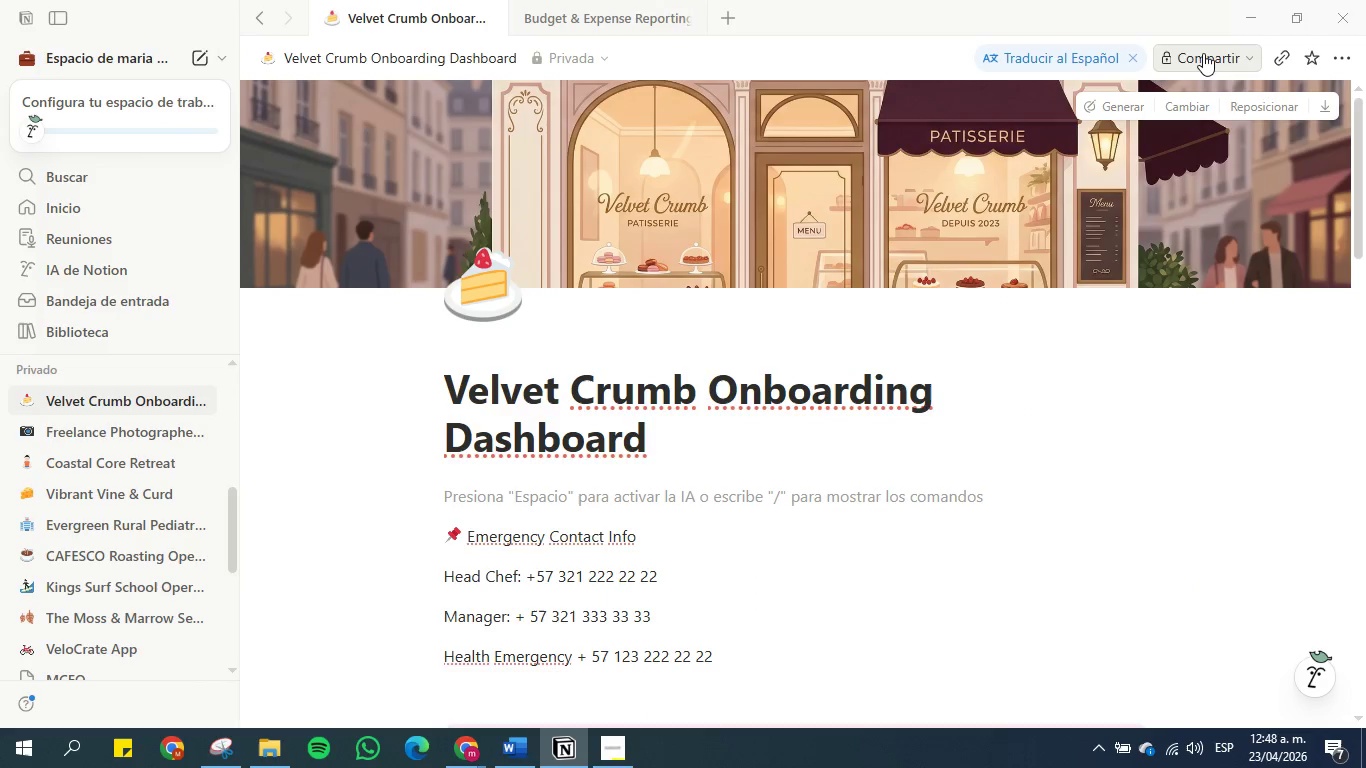 
left_click([1203, 54])
 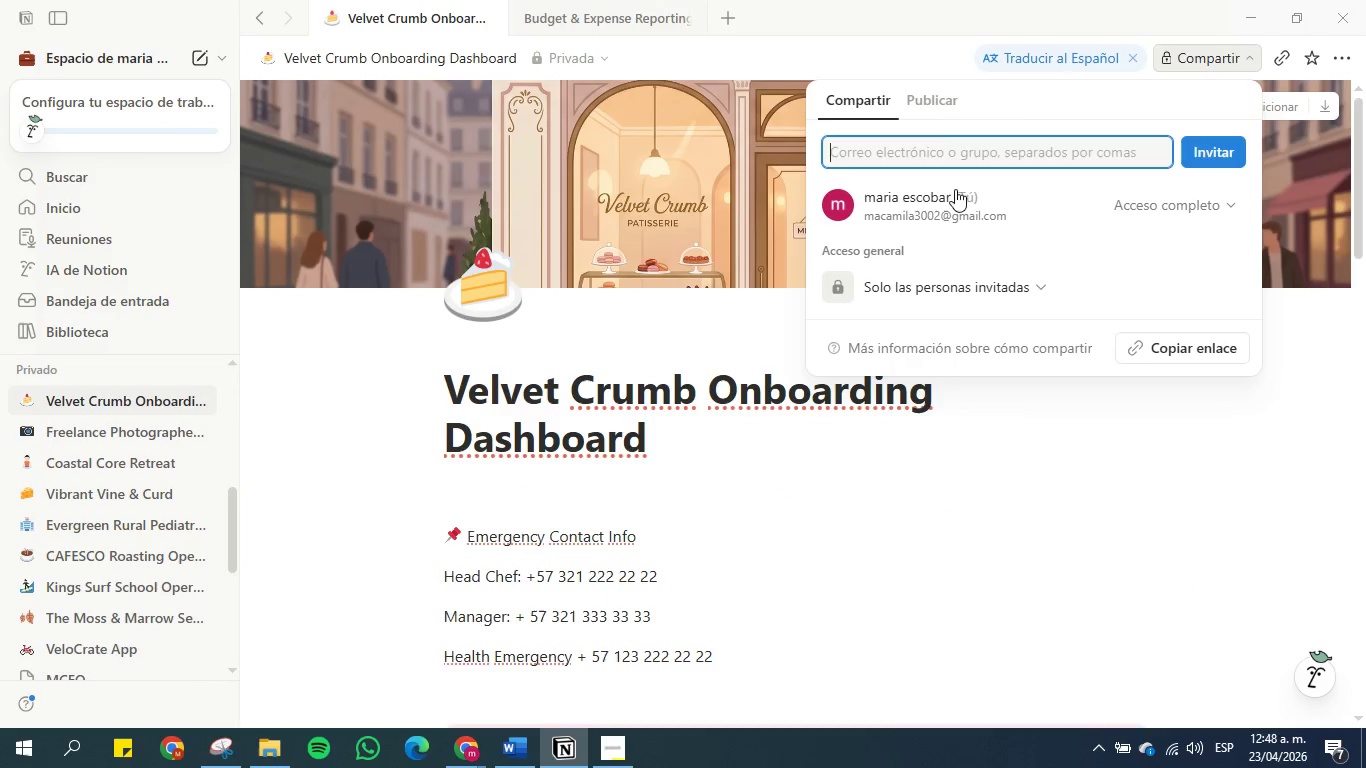 
left_click([930, 92])
 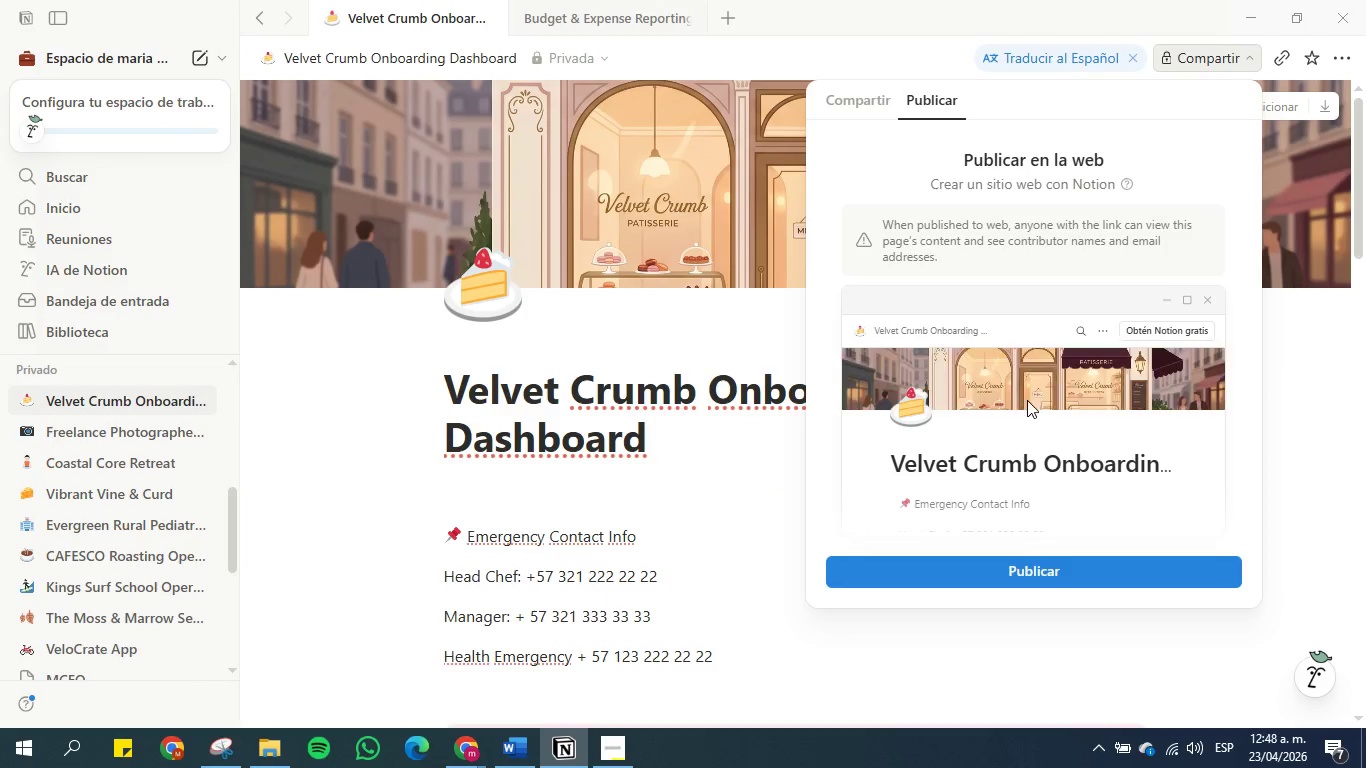 
scroll: coordinate [1027, 400], scroll_direction: none, amount: 0.0
 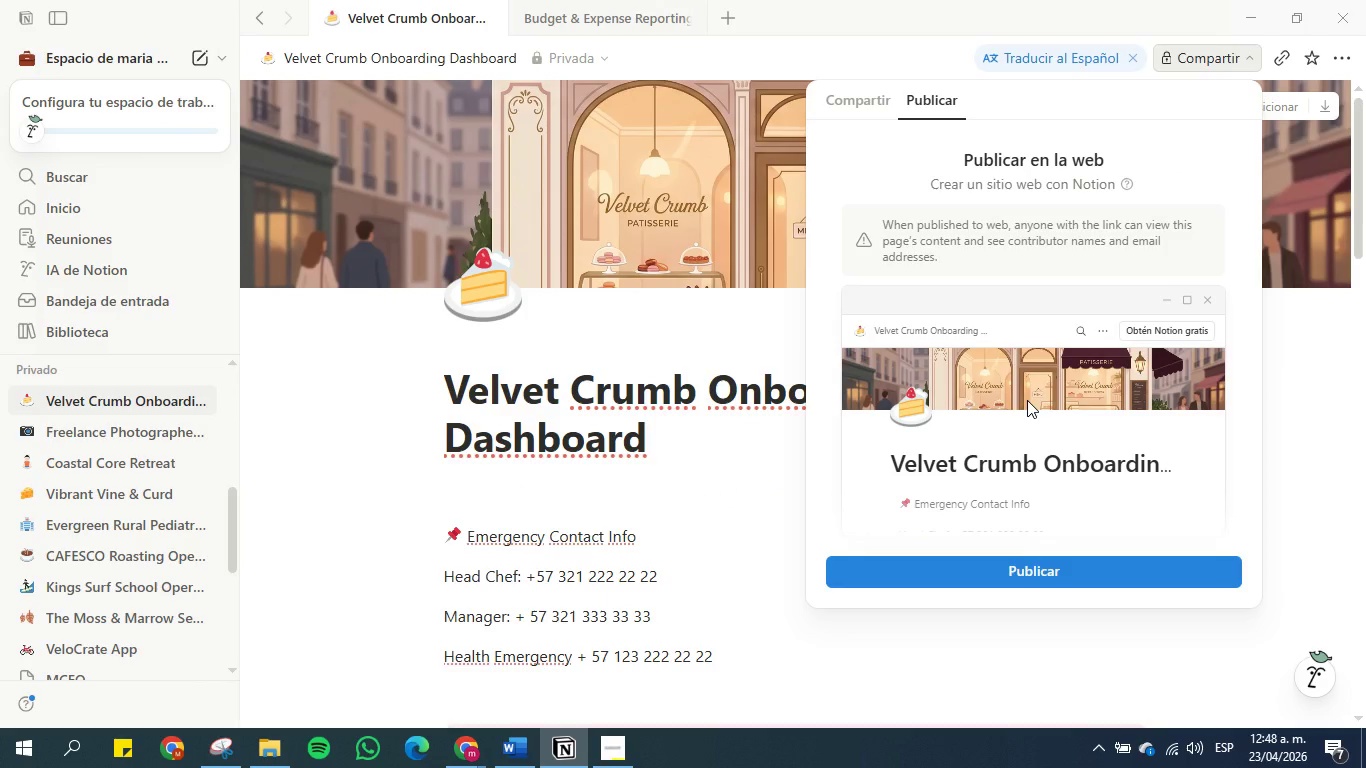 
scroll: coordinate [1027, 400], scroll_direction: down, amount: 4.0
 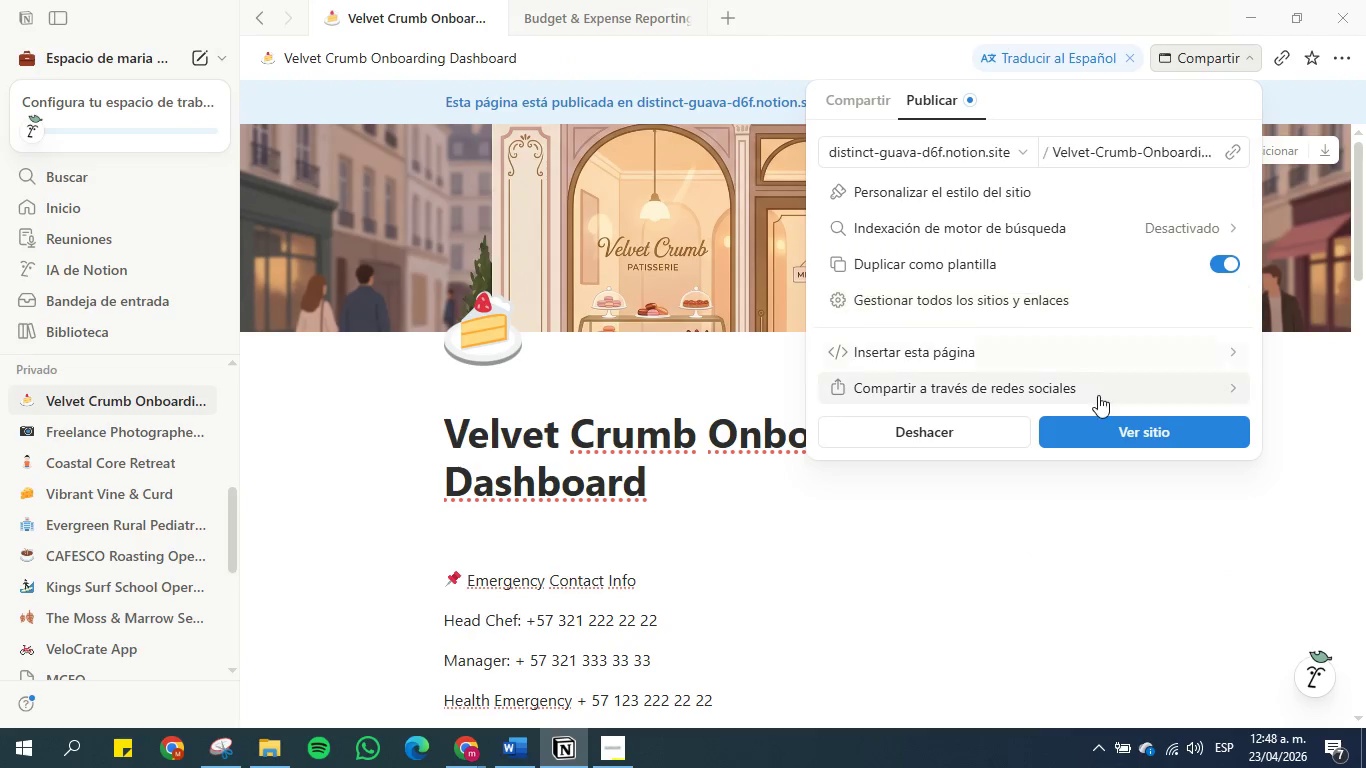 
left_click([1114, 434])
 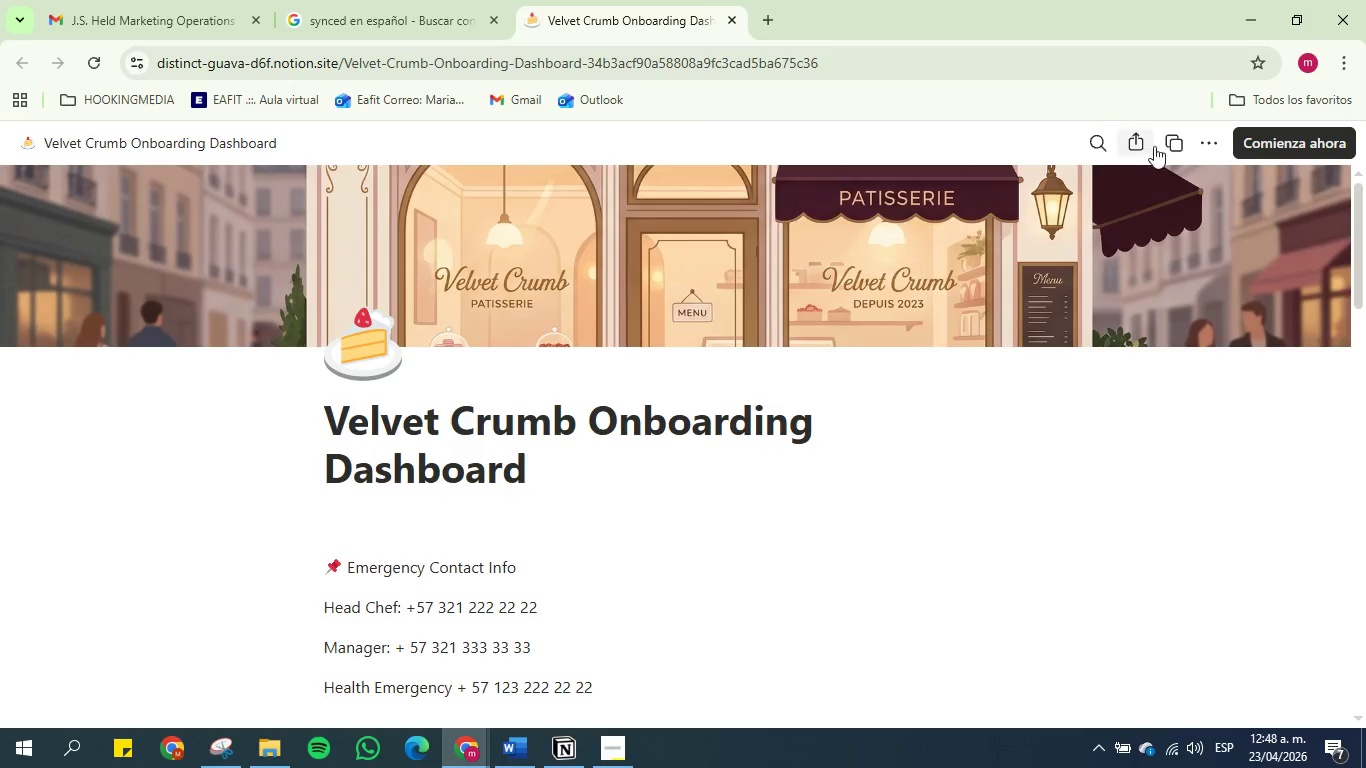 
wait(7.24)
 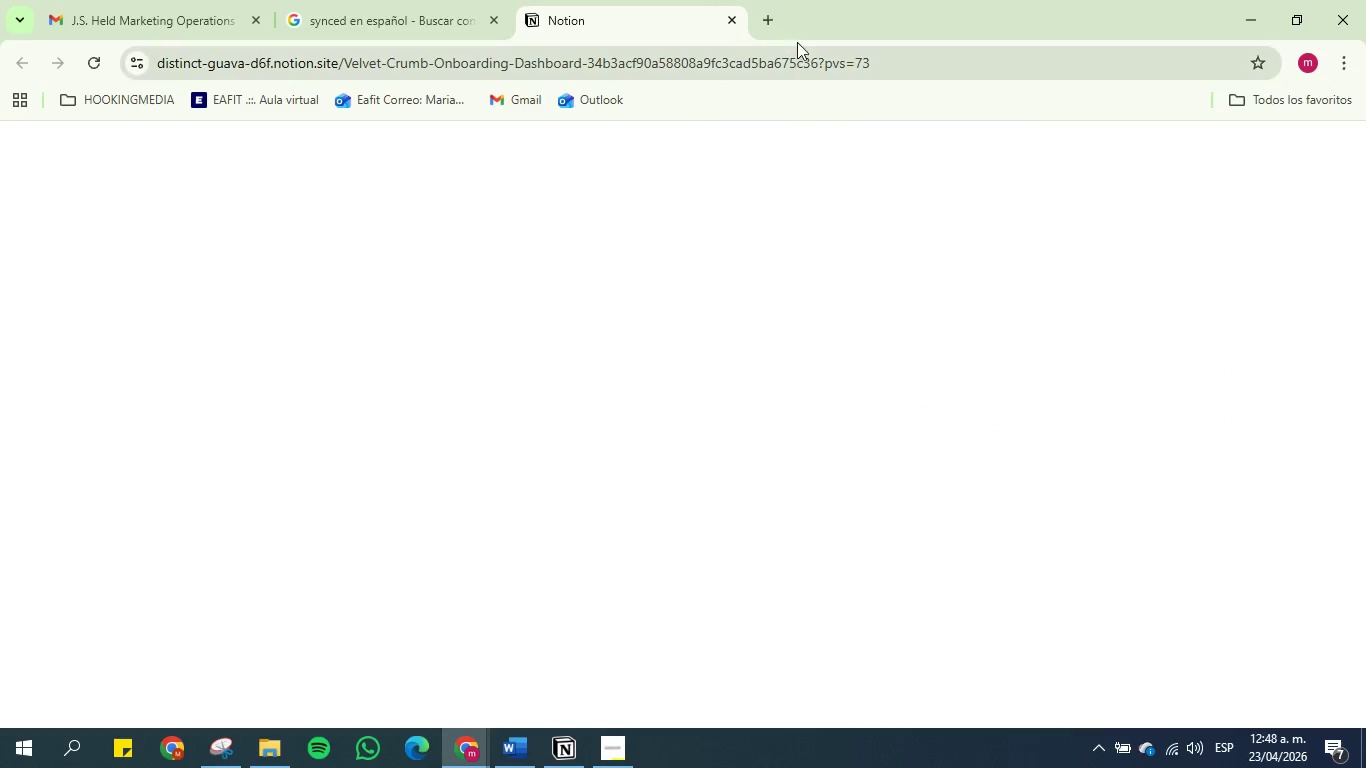 
left_click([1139, 147])
 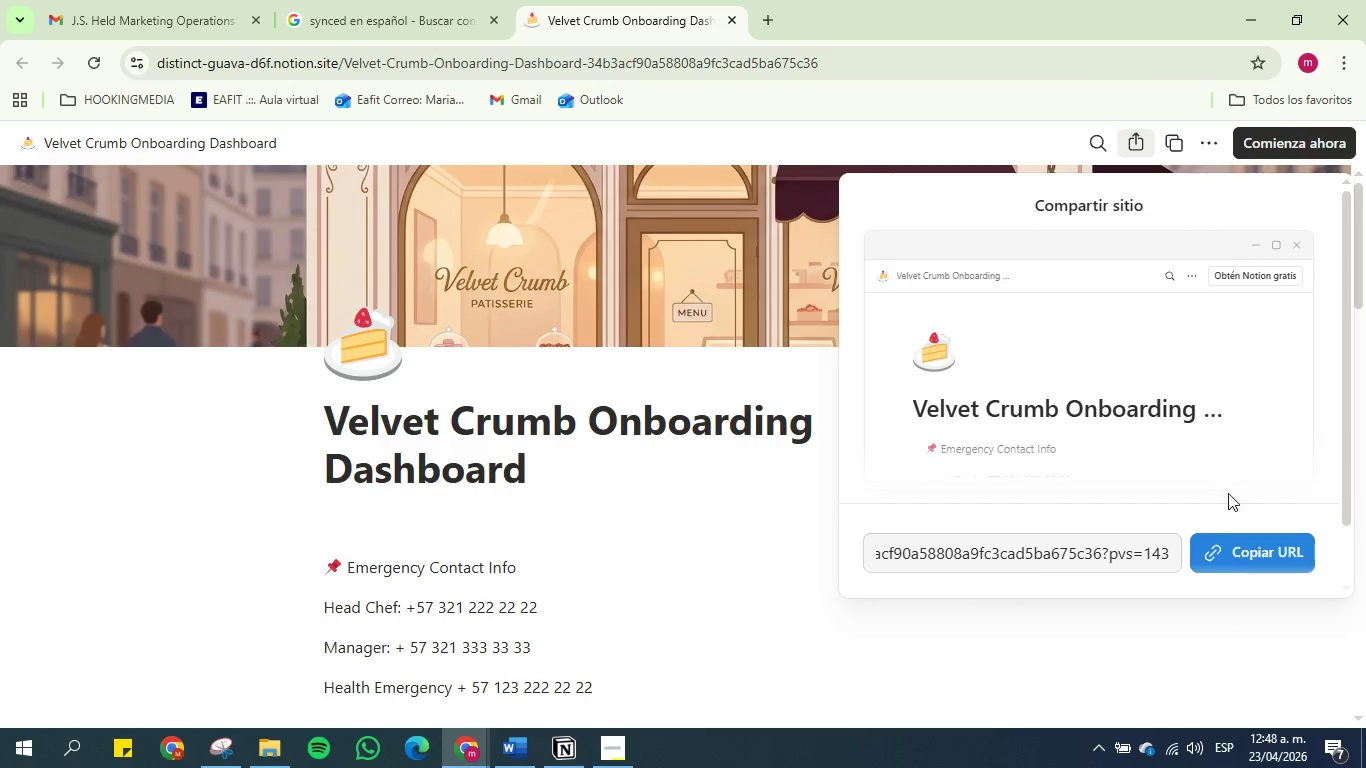 
left_click([1231, 559])
 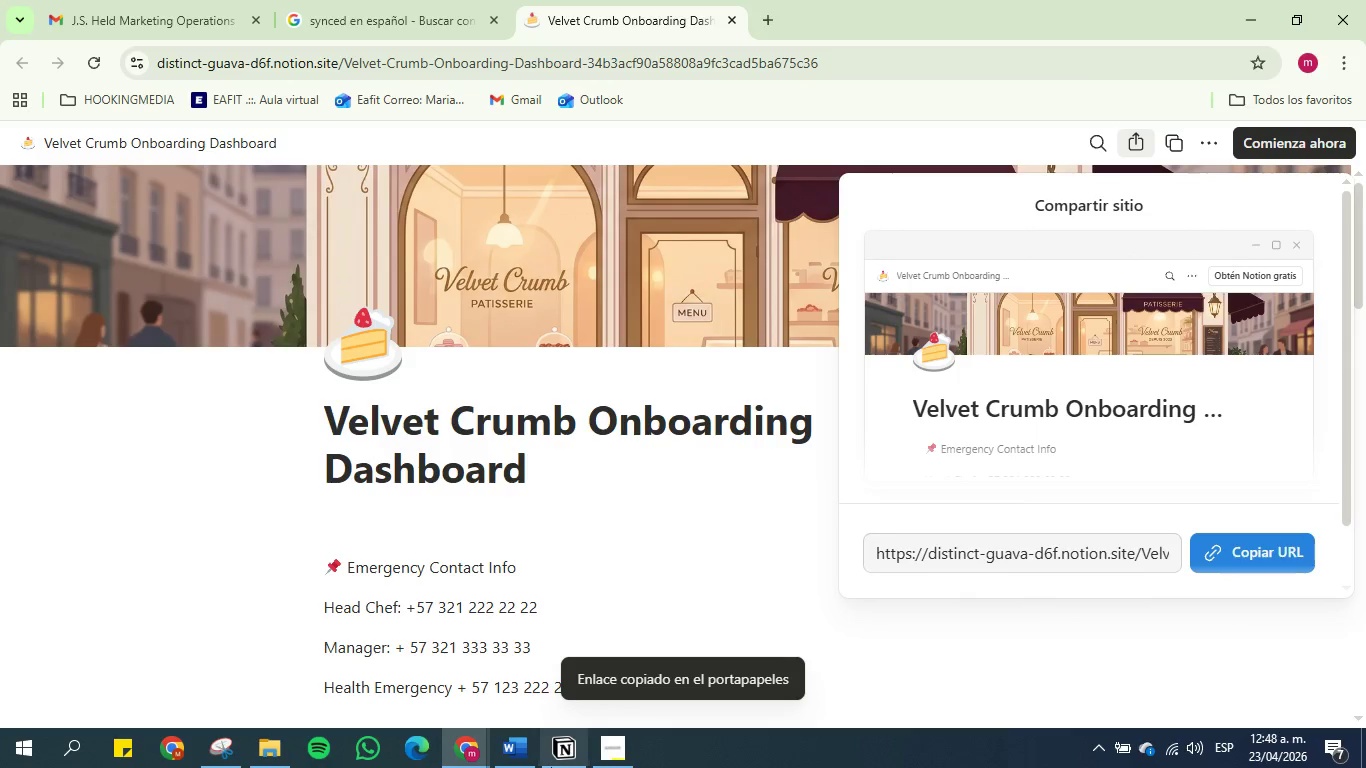 
left_click([557, 766])